 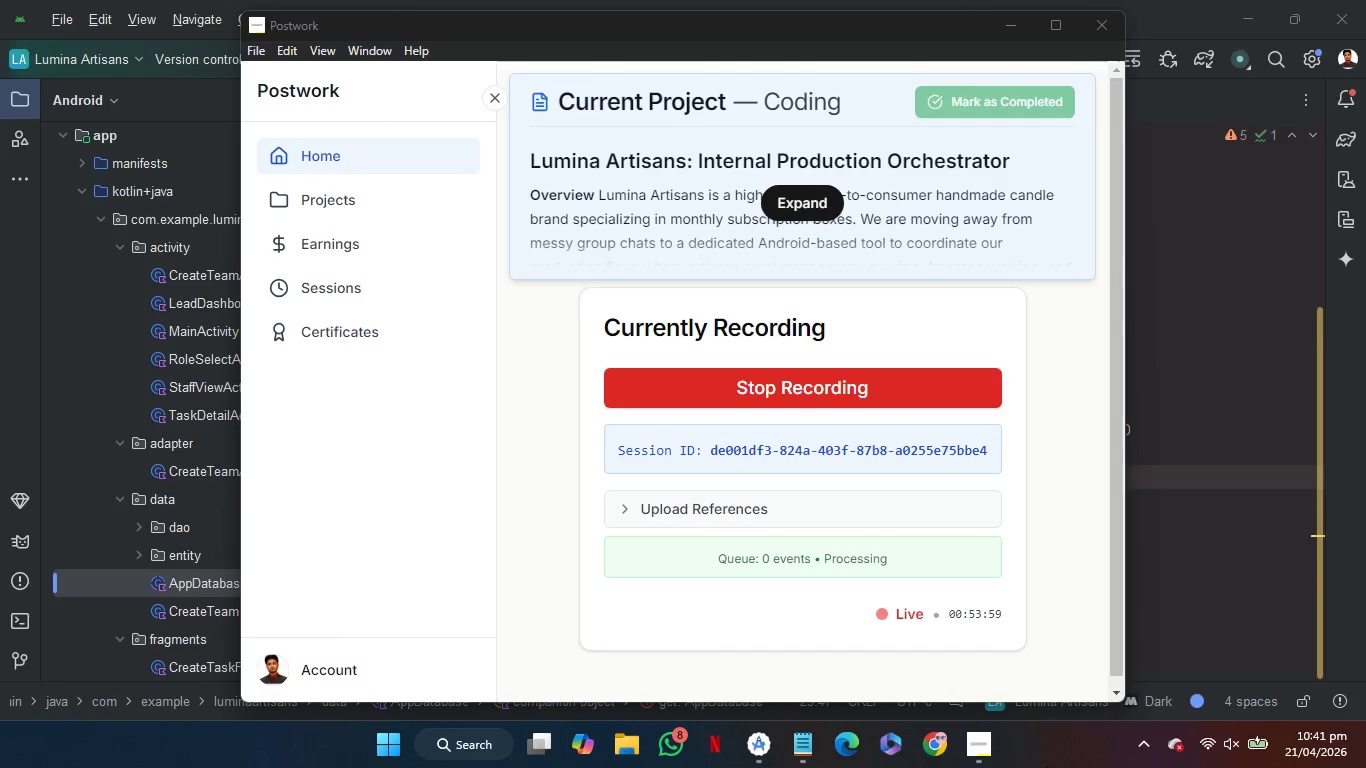 
left_click([995, 27])
 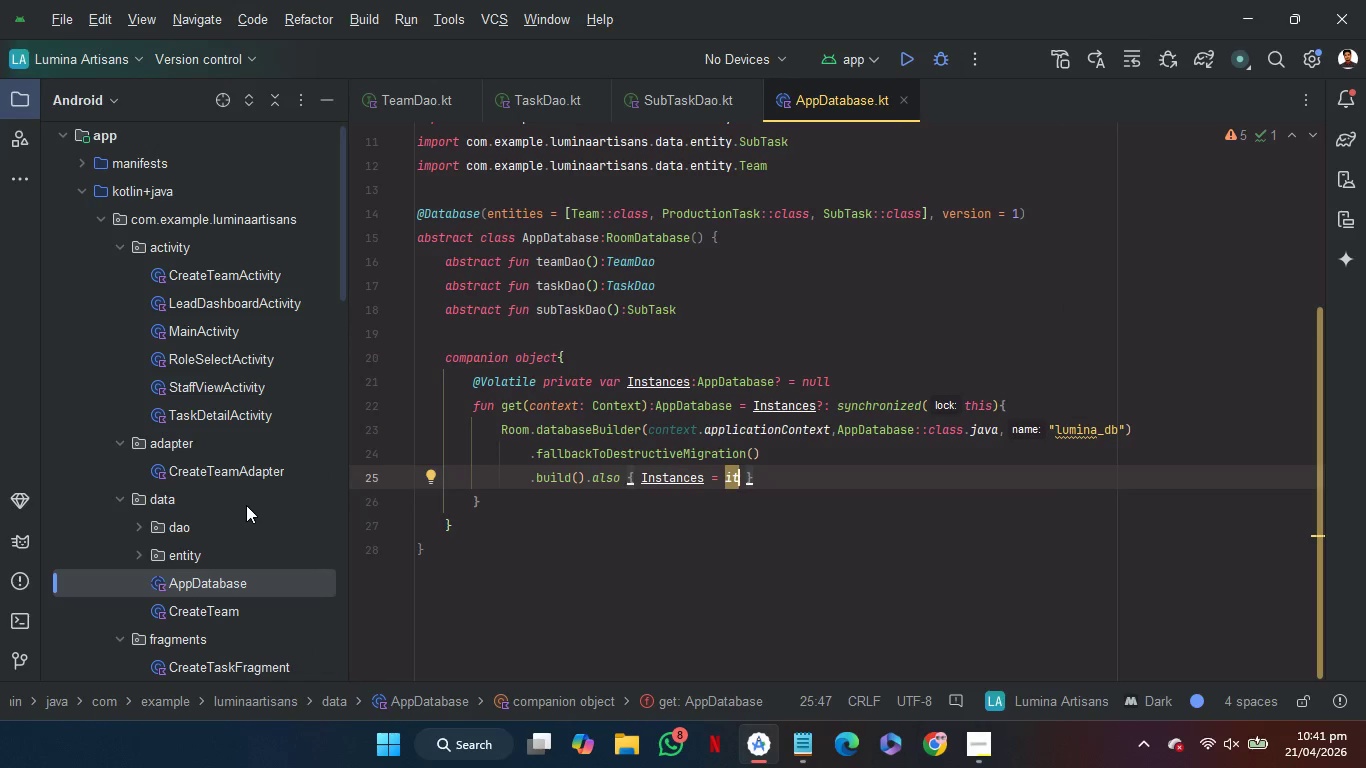 
left_click([246, 505])
 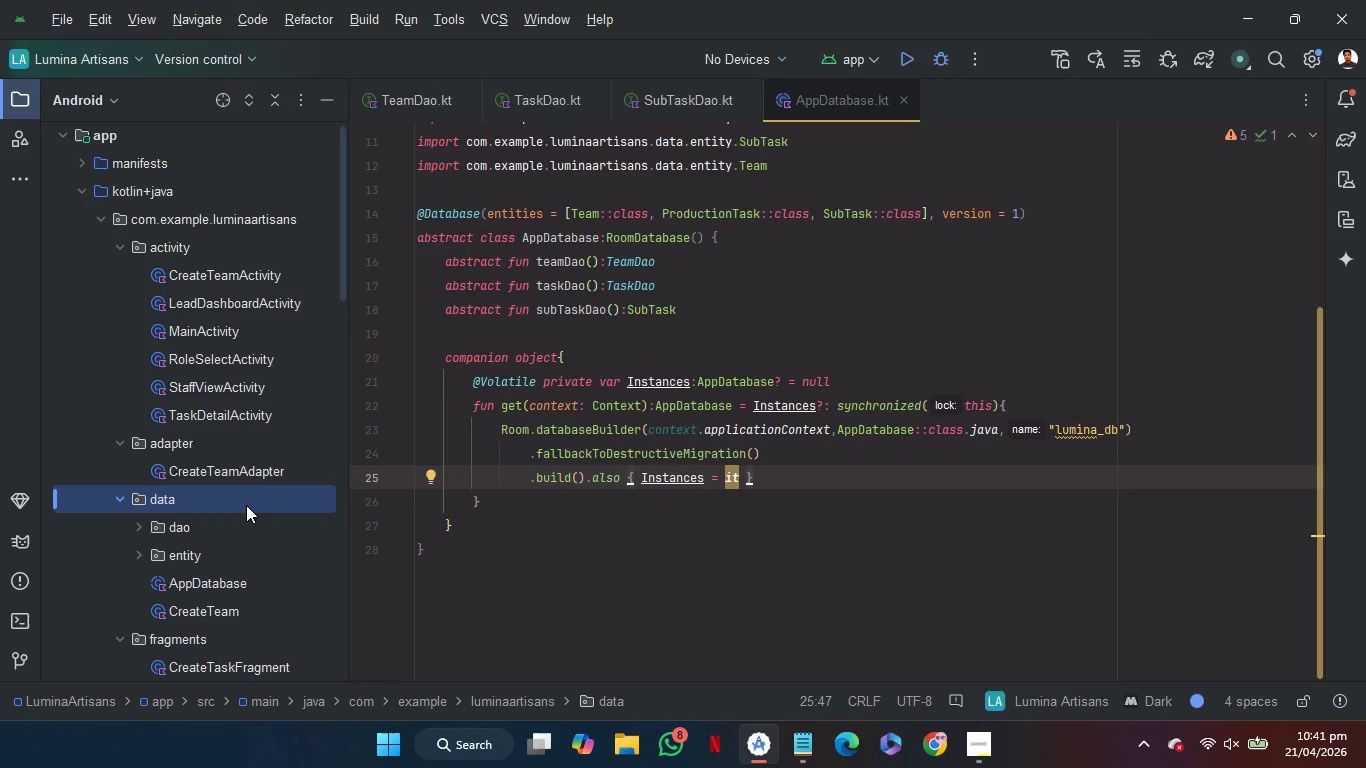 
wait(13.25)
 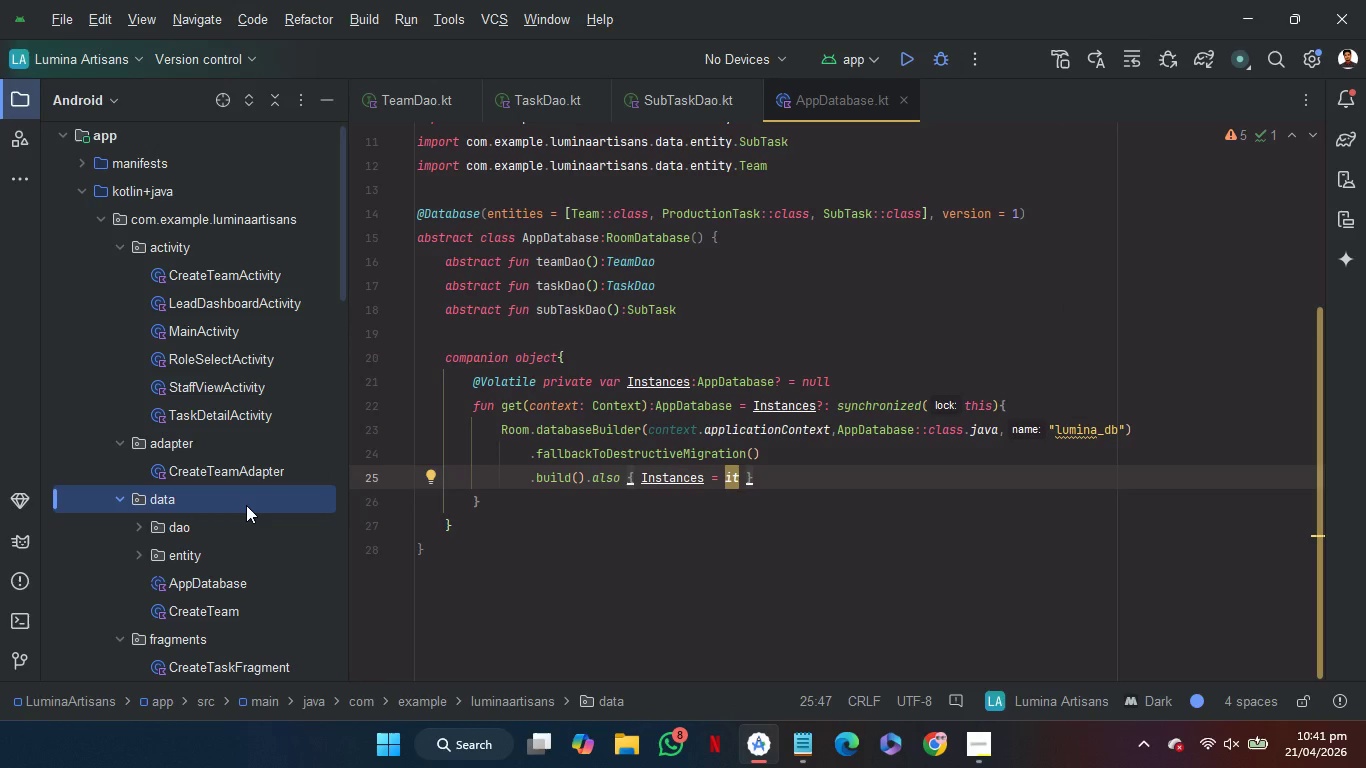 
left_click([257, 218])
 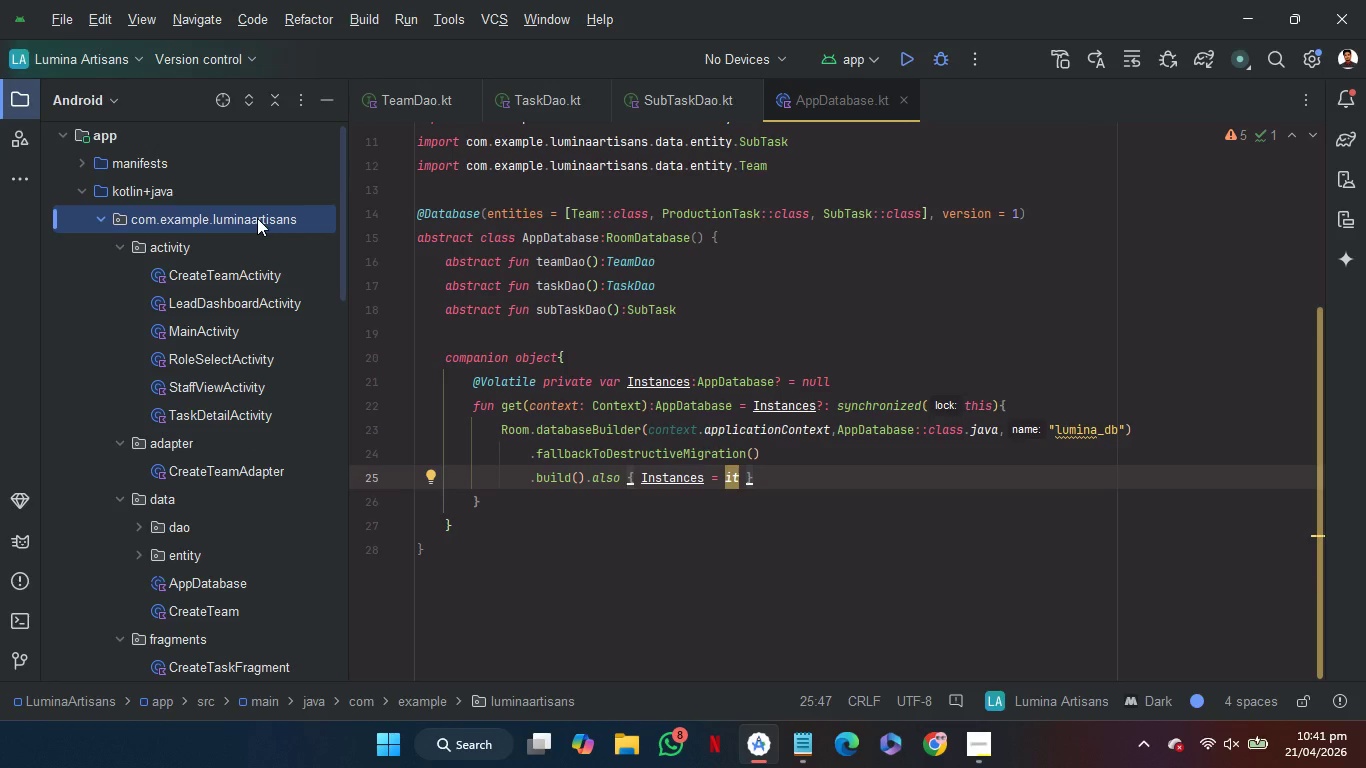 
right_click([257, 218])
 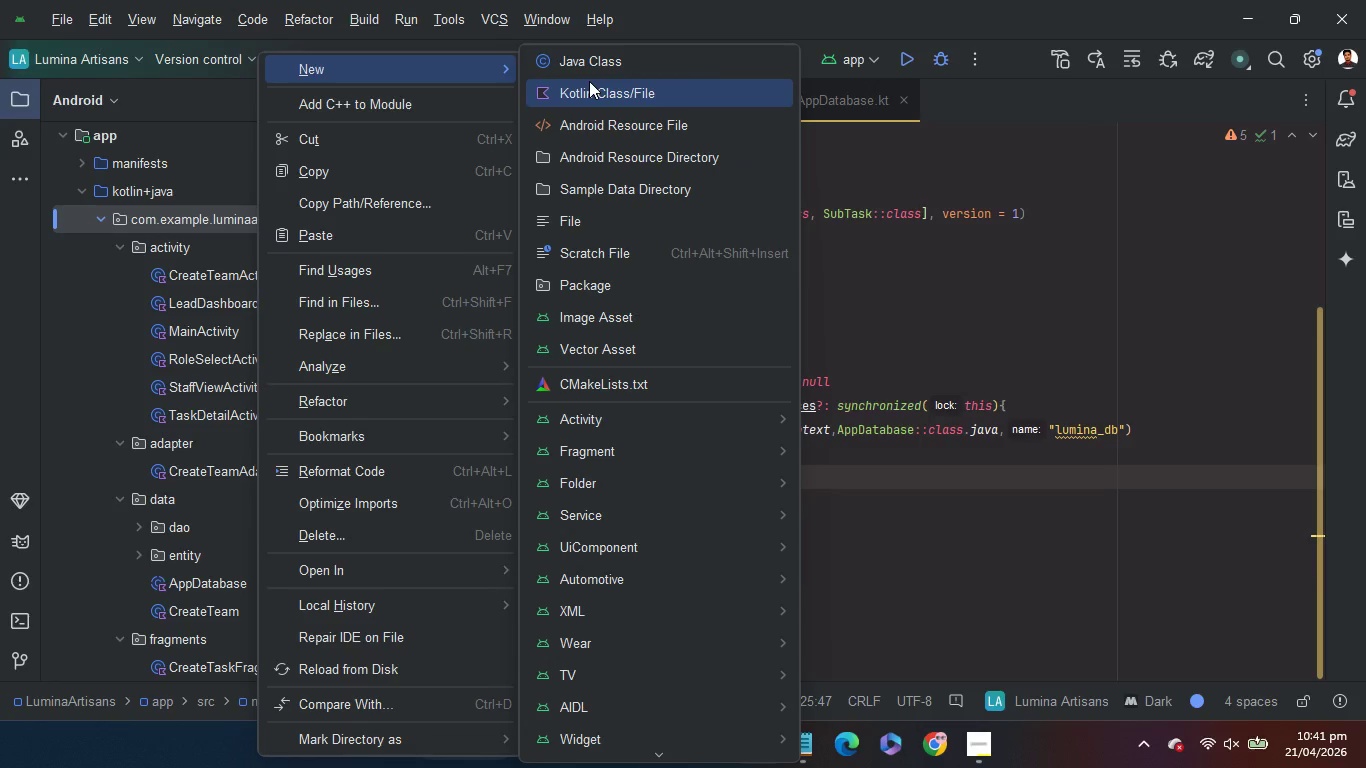 
left_click([589, 81])
 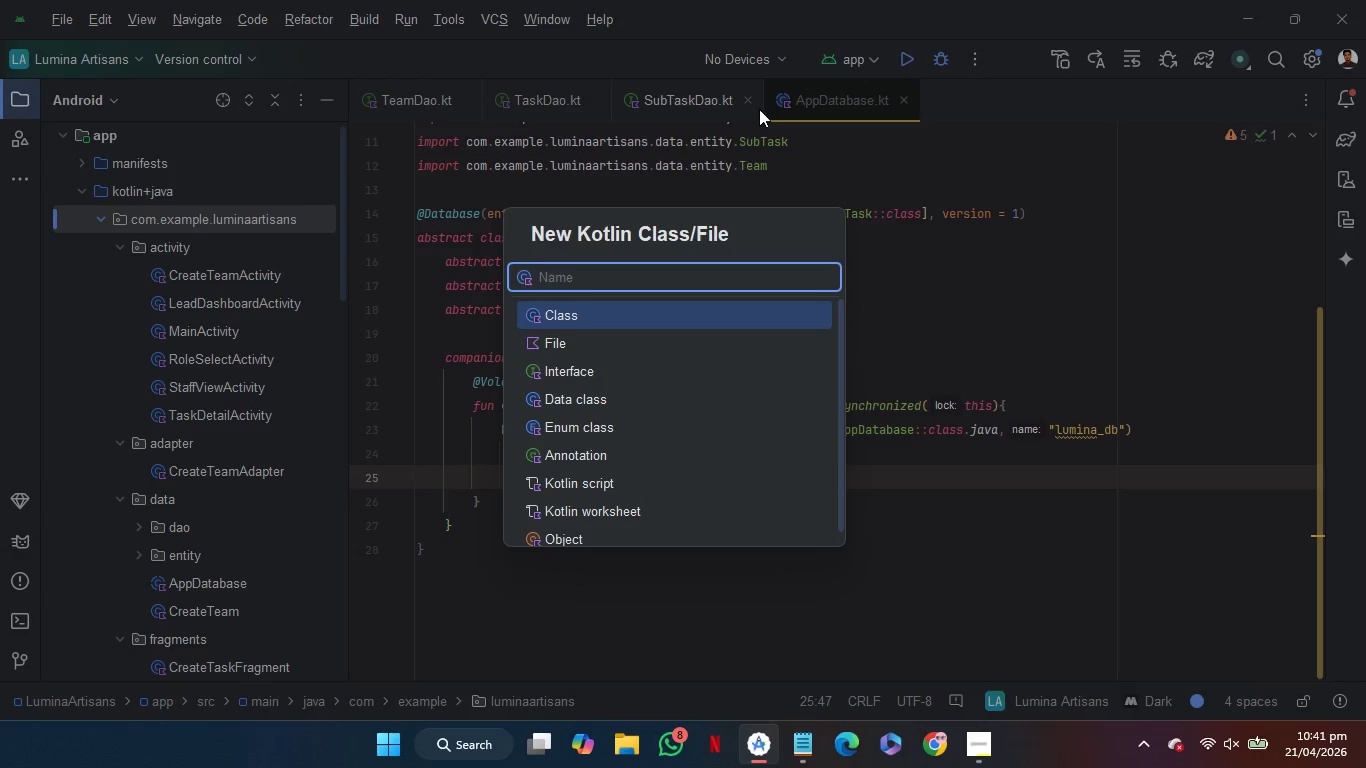 
left_click([759, 111])
 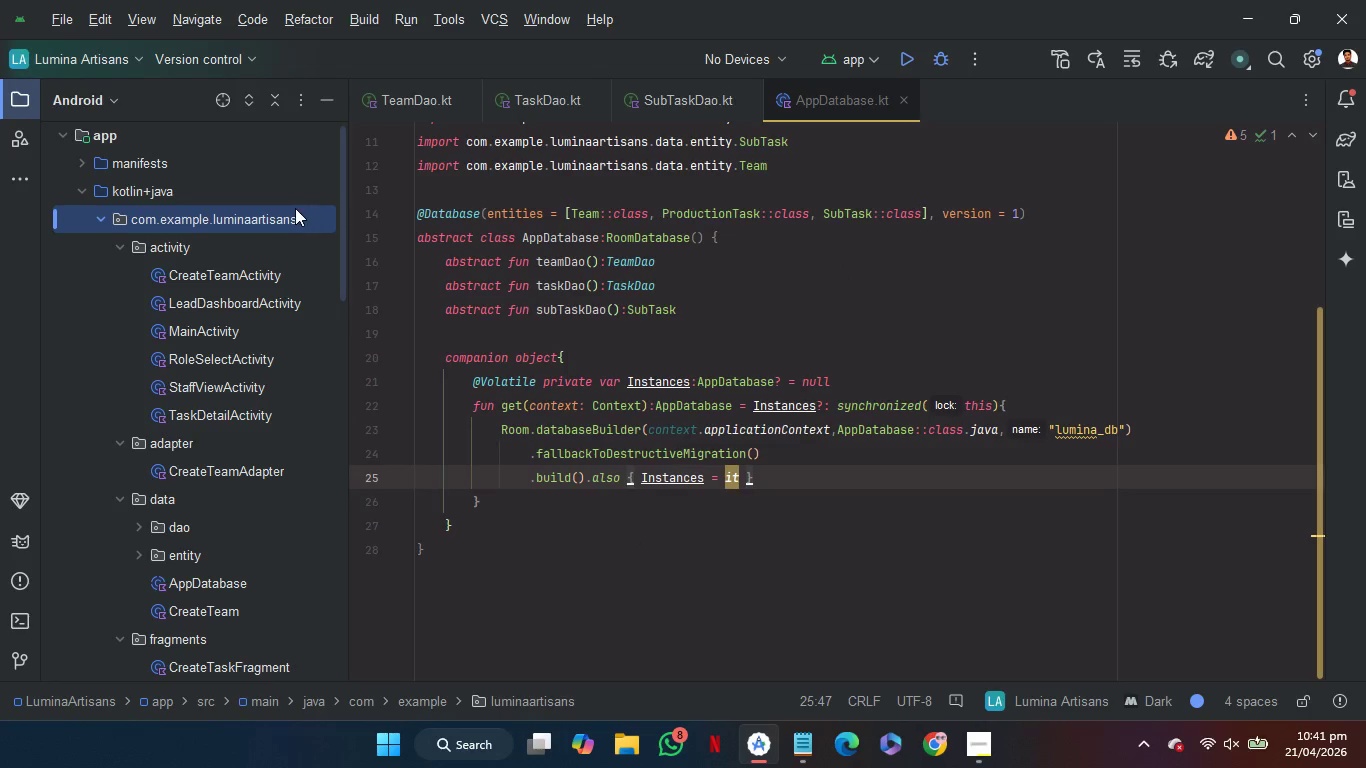 
left_click([295, 208])
 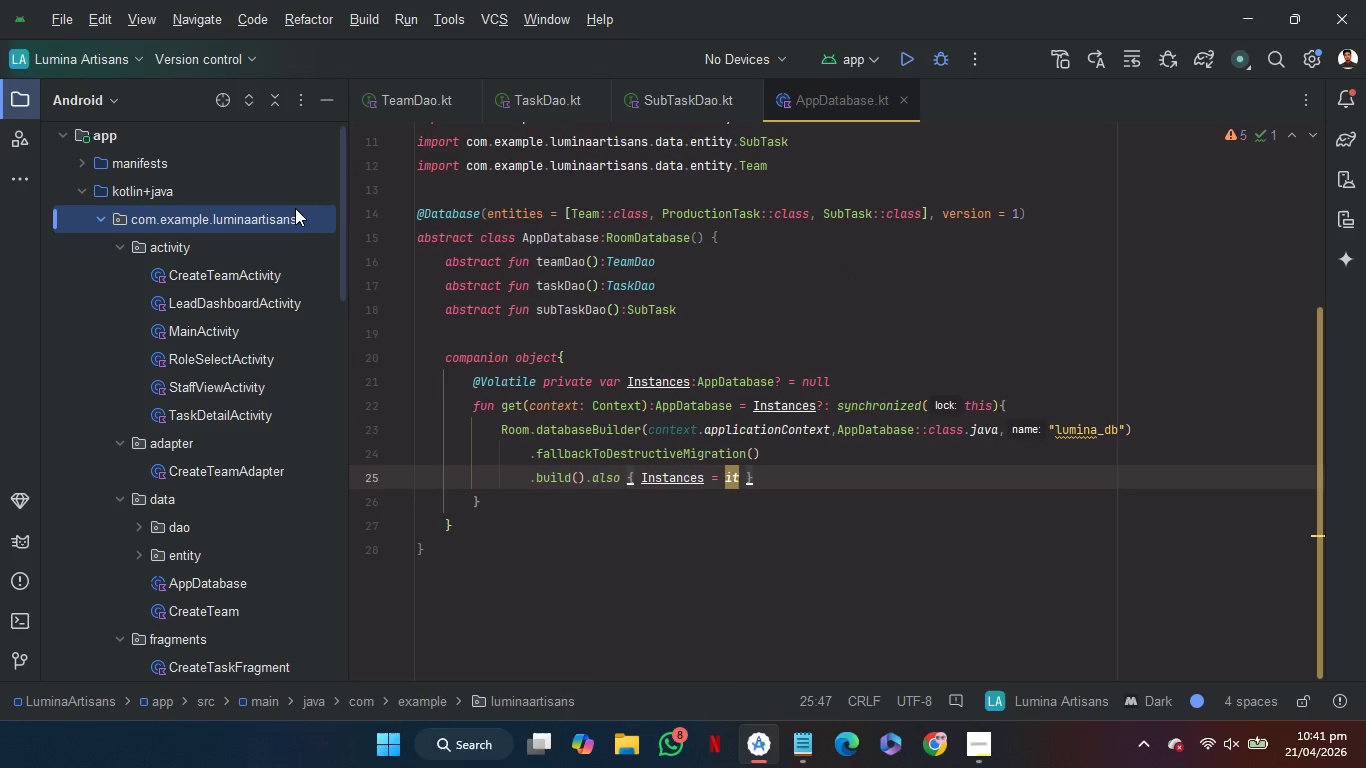 
right_click([295, 208])
 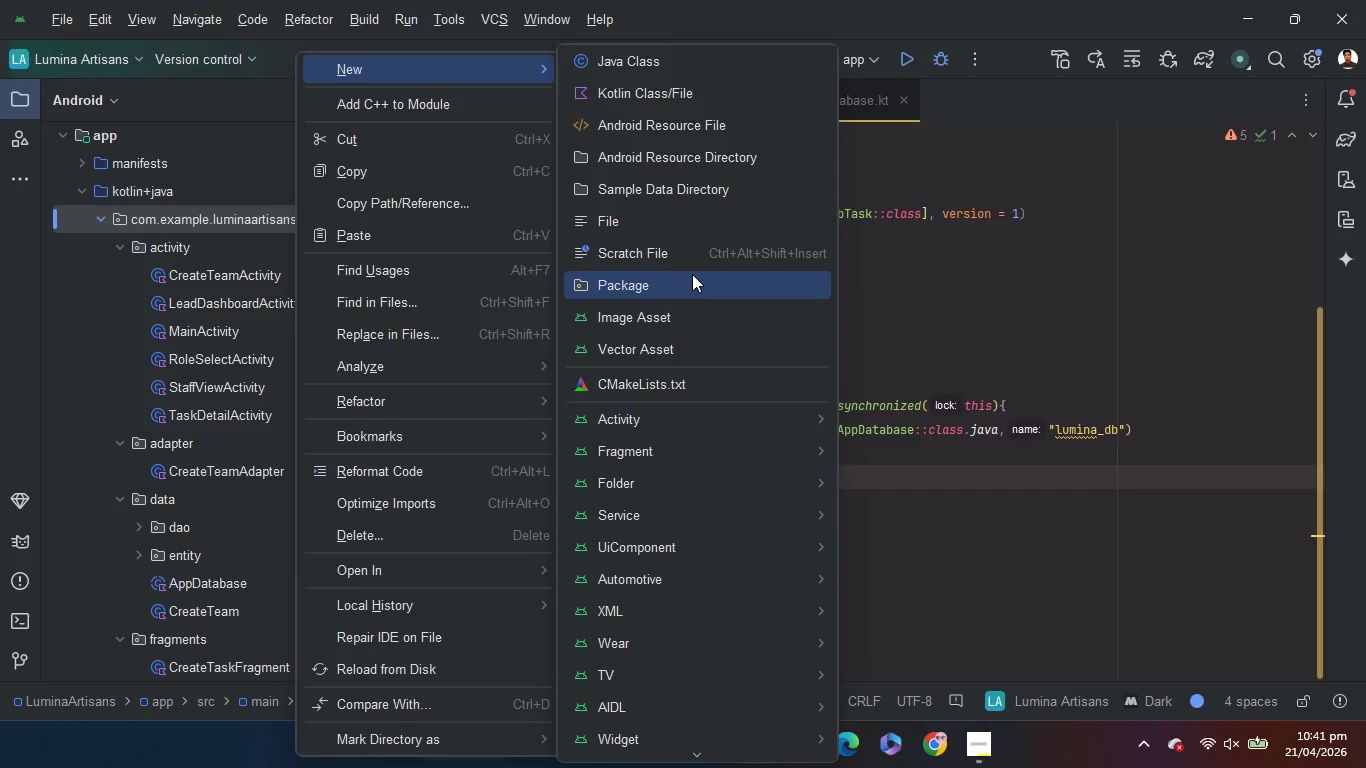 
left_click([692, 274])
 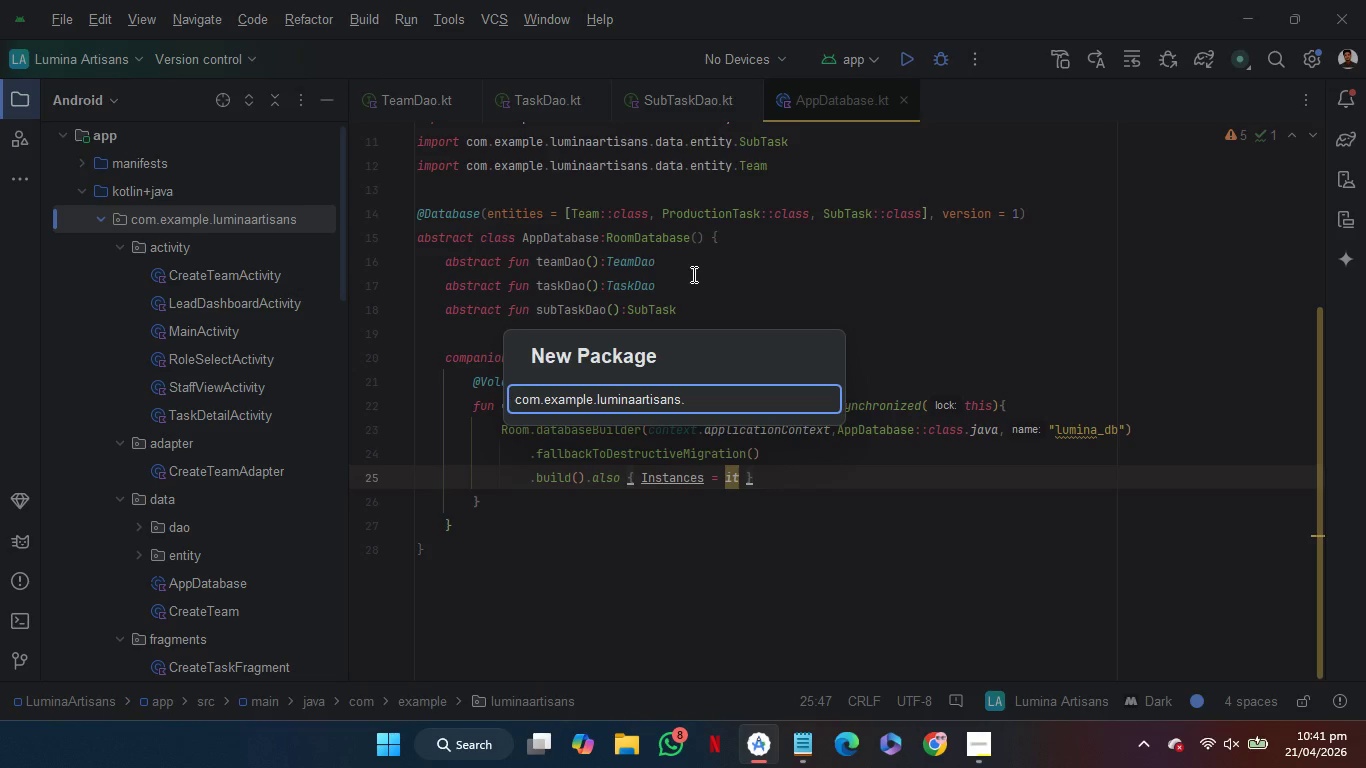 
type(res)
 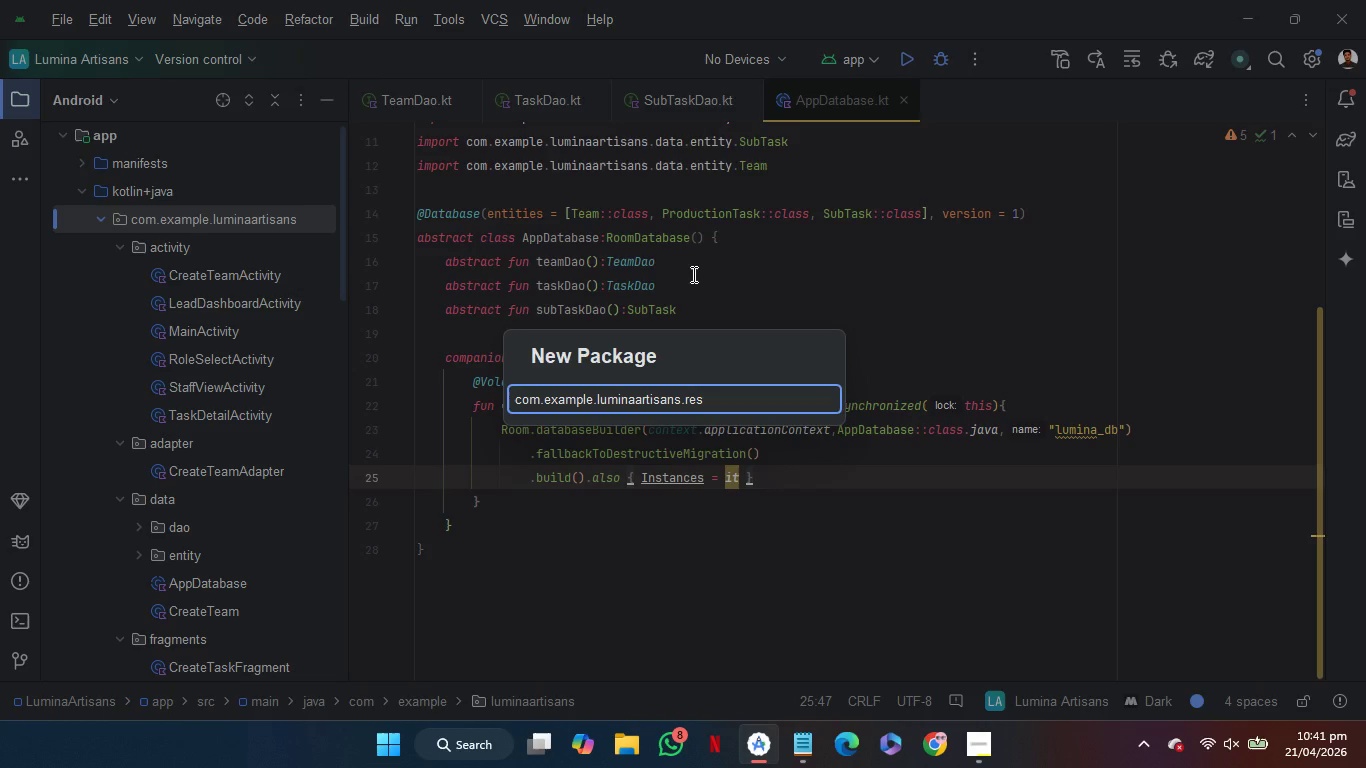 
type(pository)
 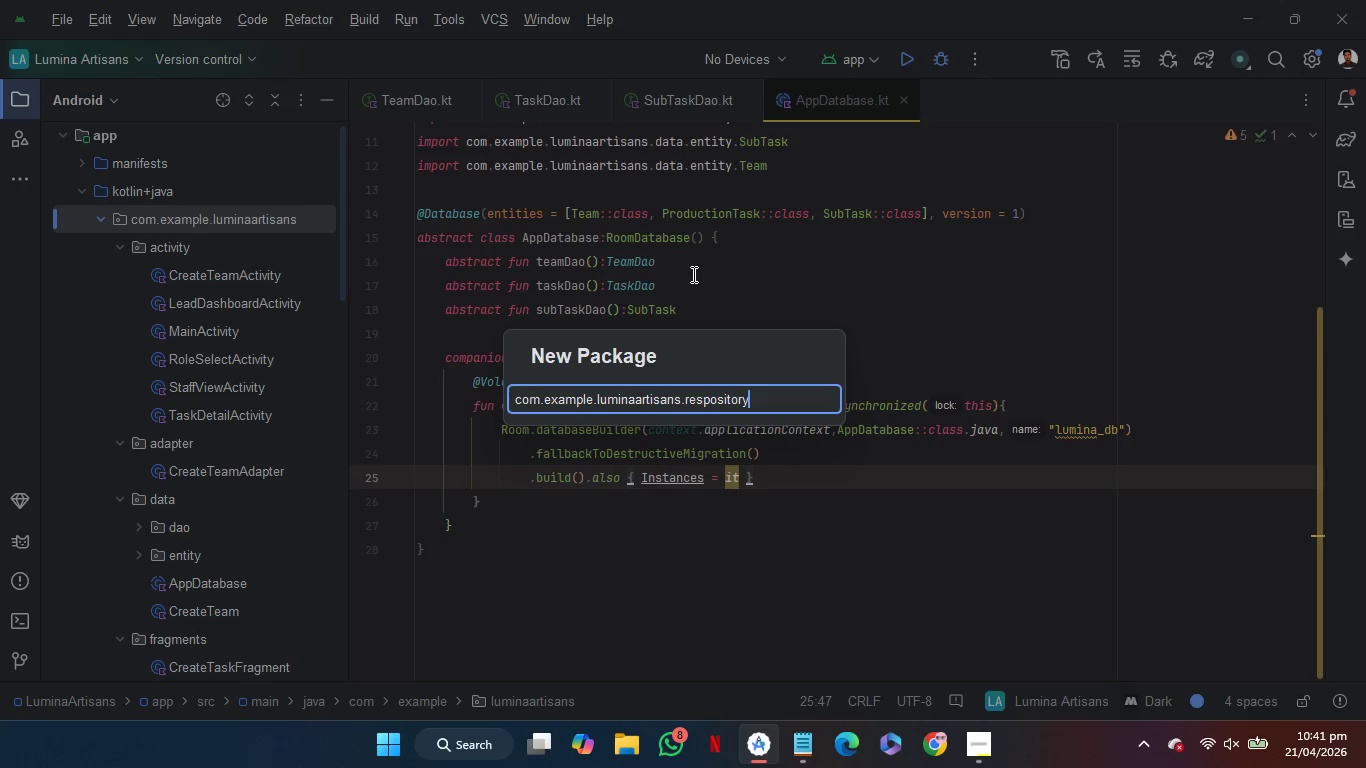 
key(Enter)
 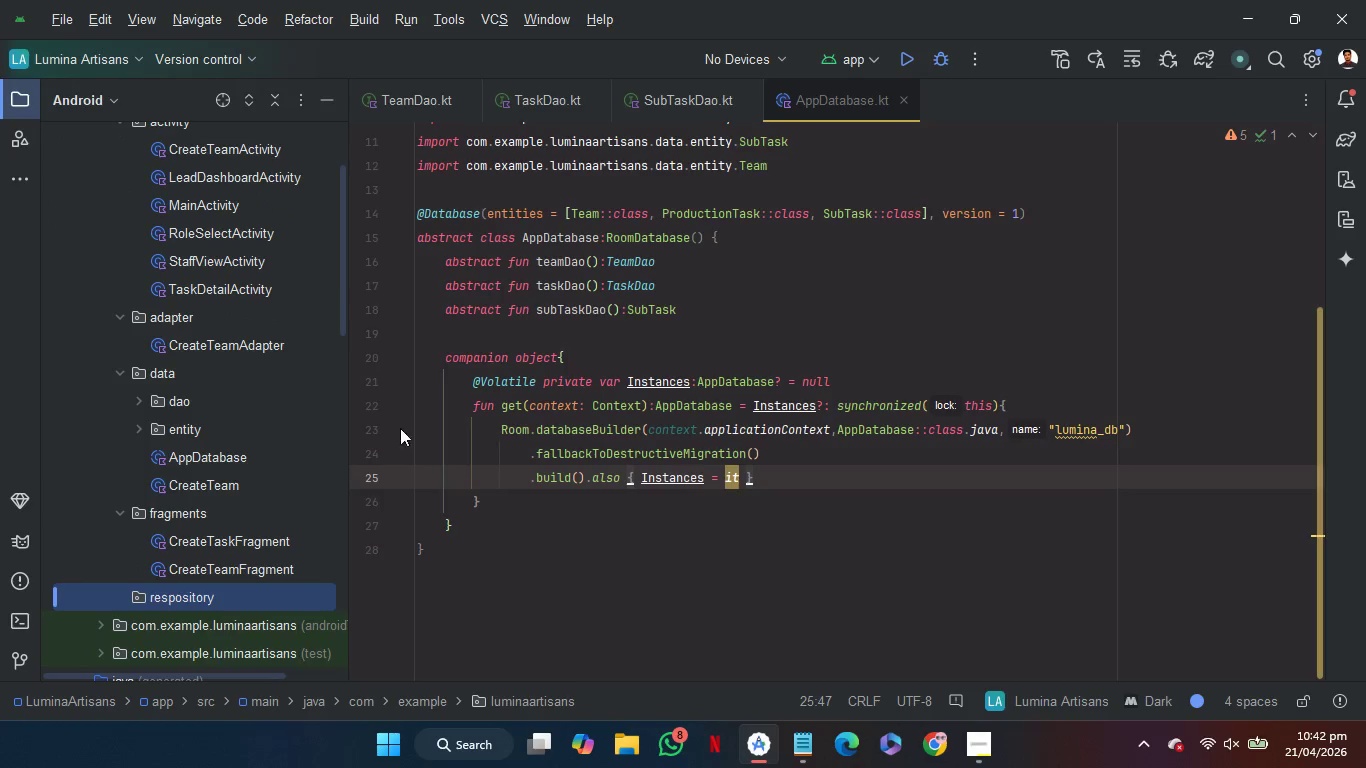 
left_click([233, 590])
 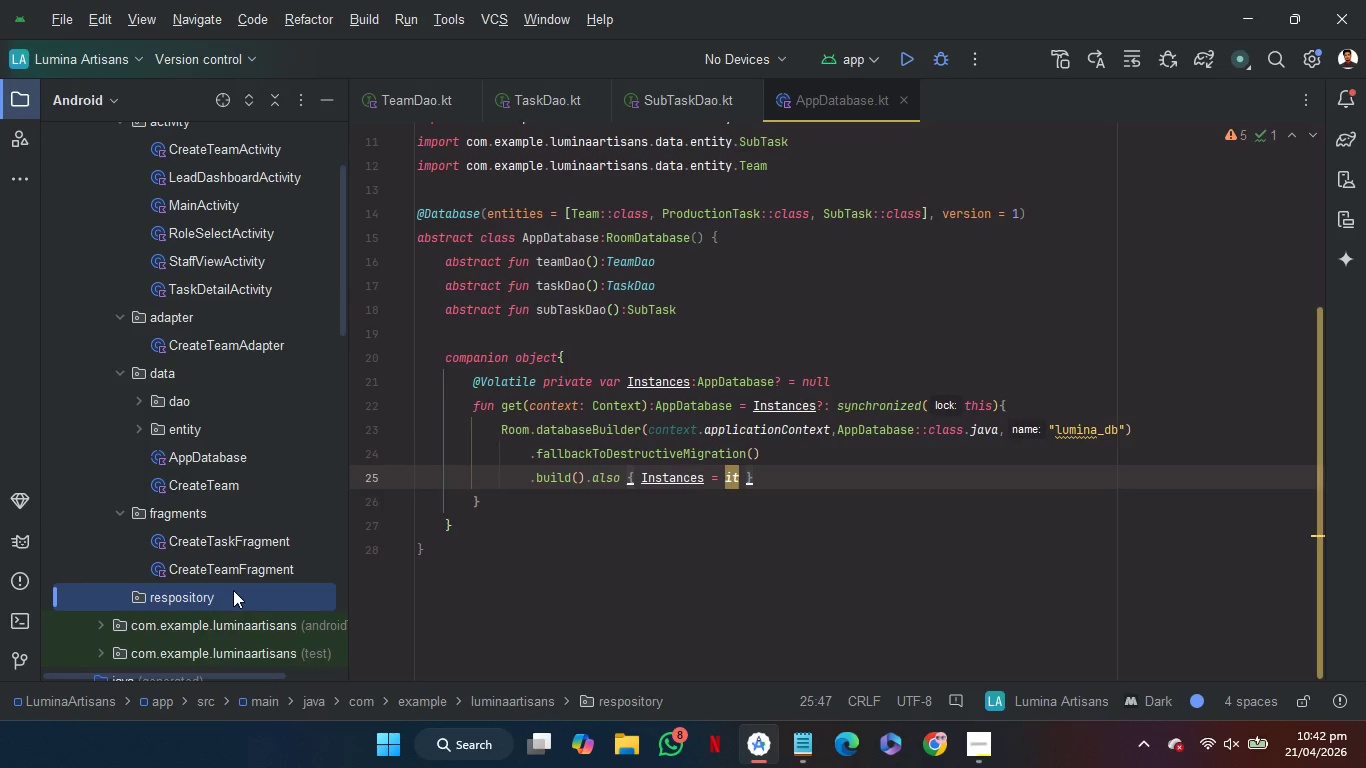 
right_click([233, 590])
 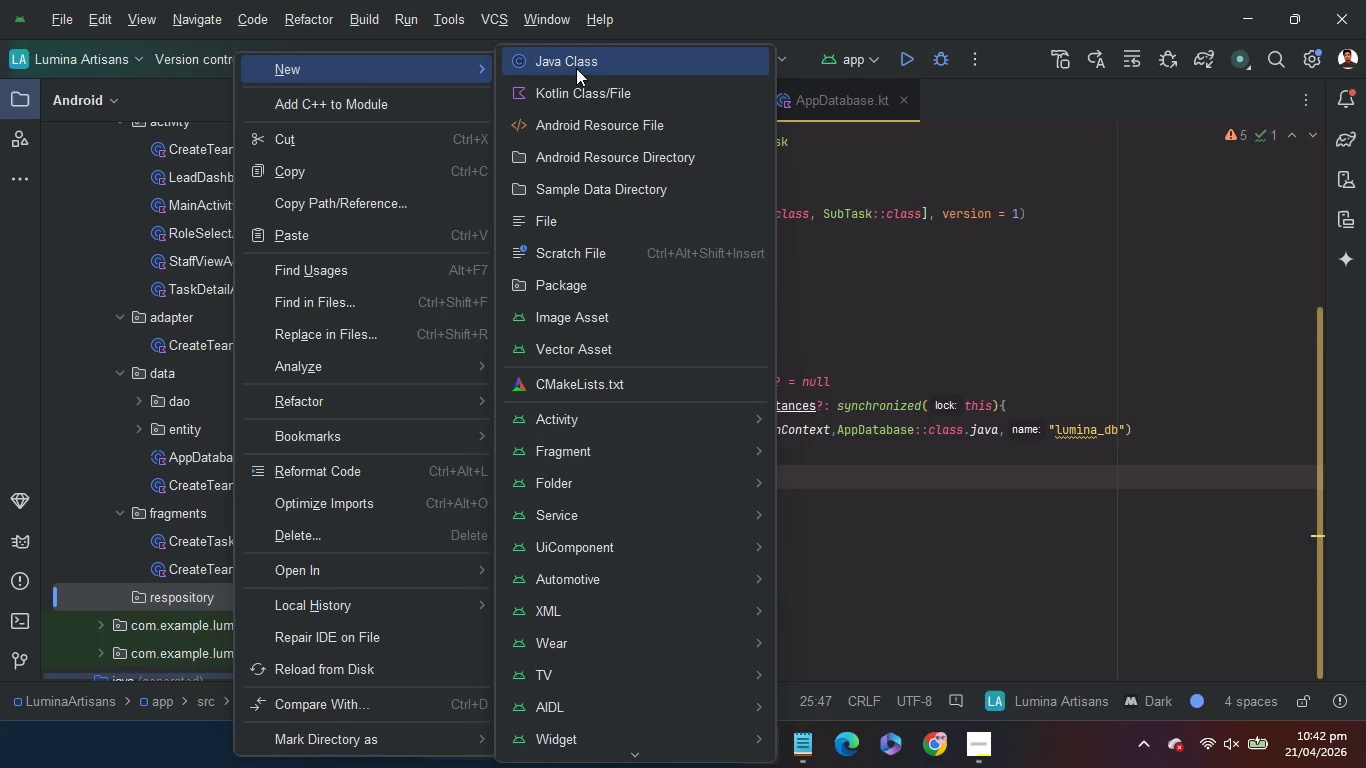 
left_click([588, 85])
 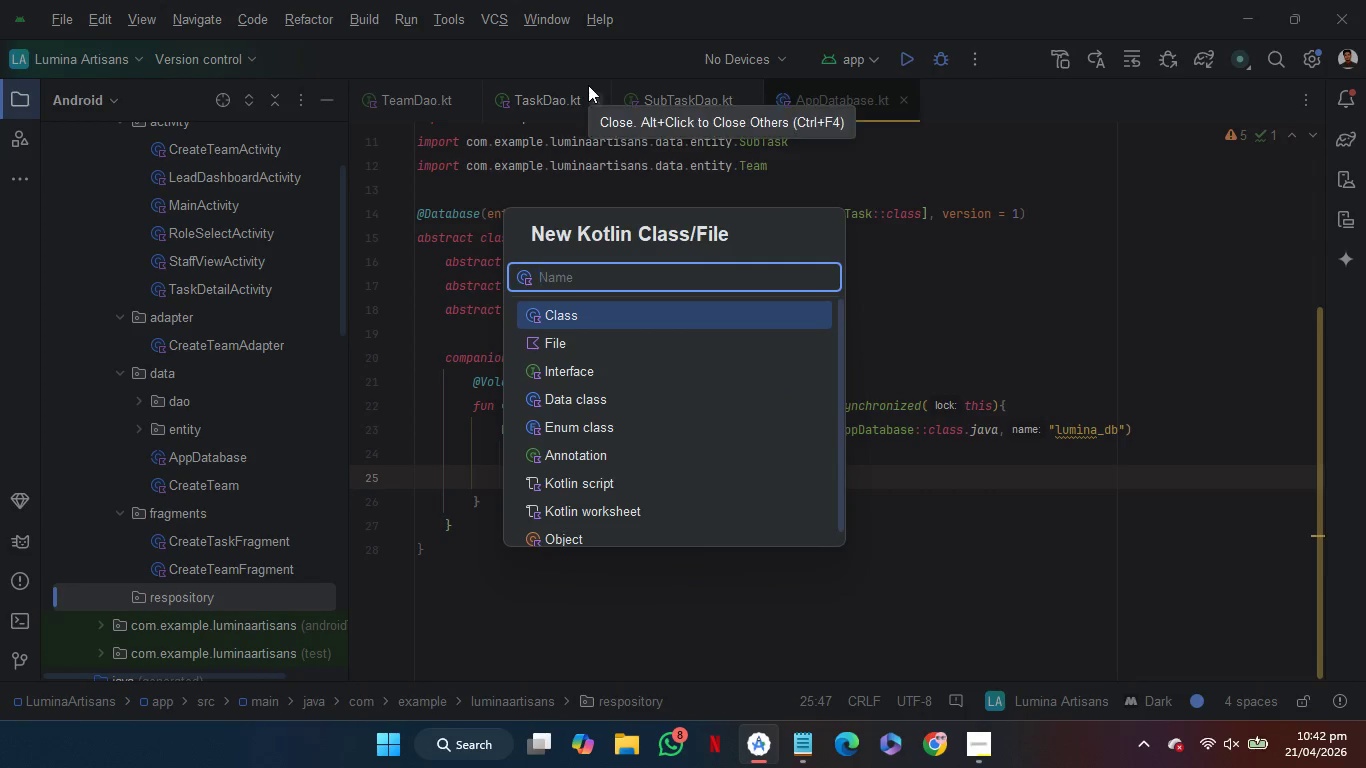 
type(AppRespository)
 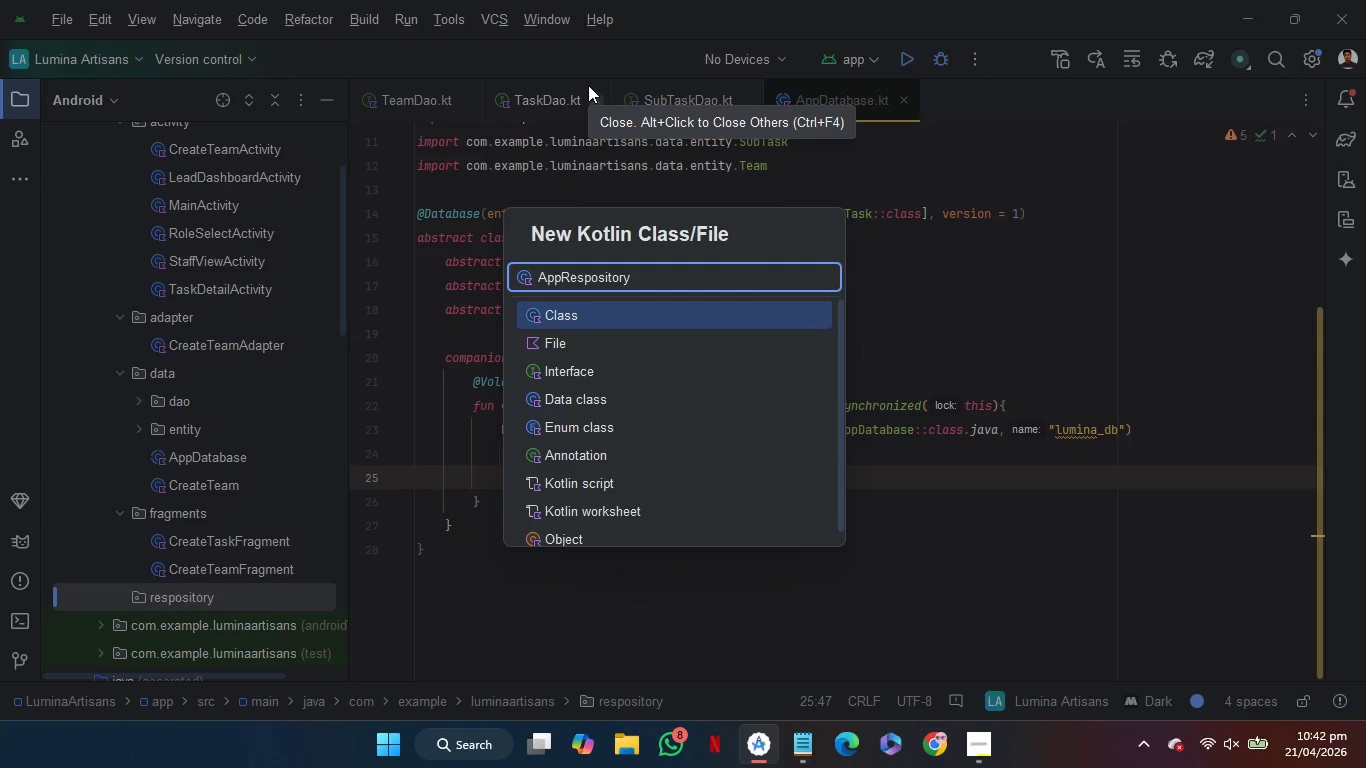 
wait(8.45)
 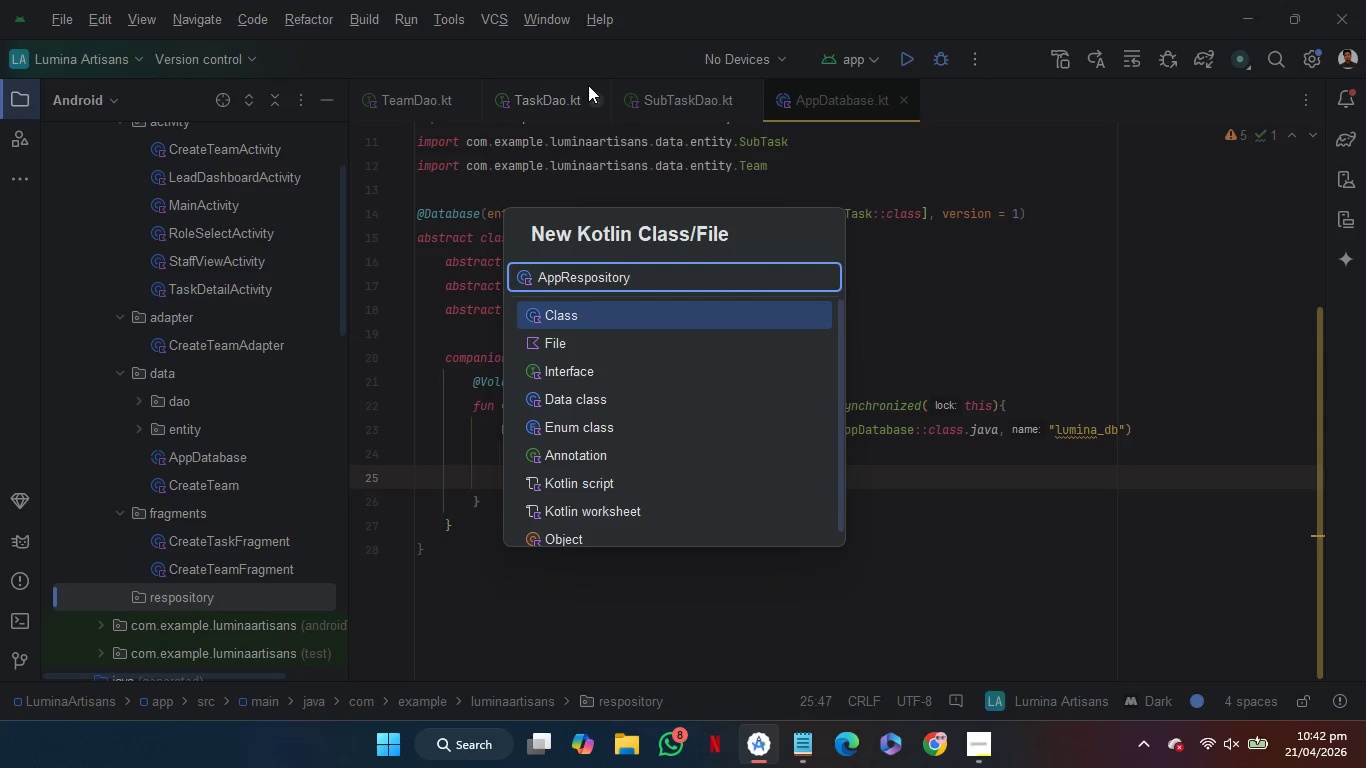 
key(Enter)
 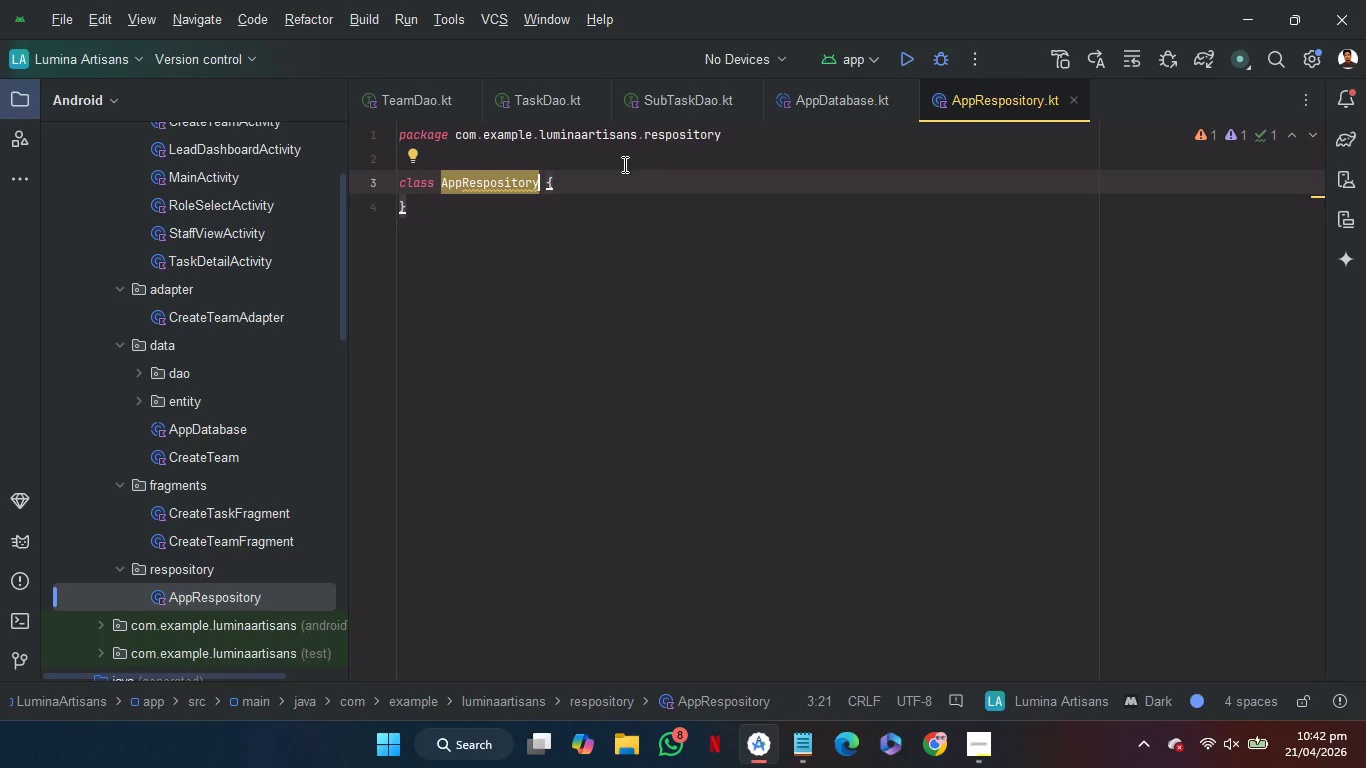 
wait(5.05)
 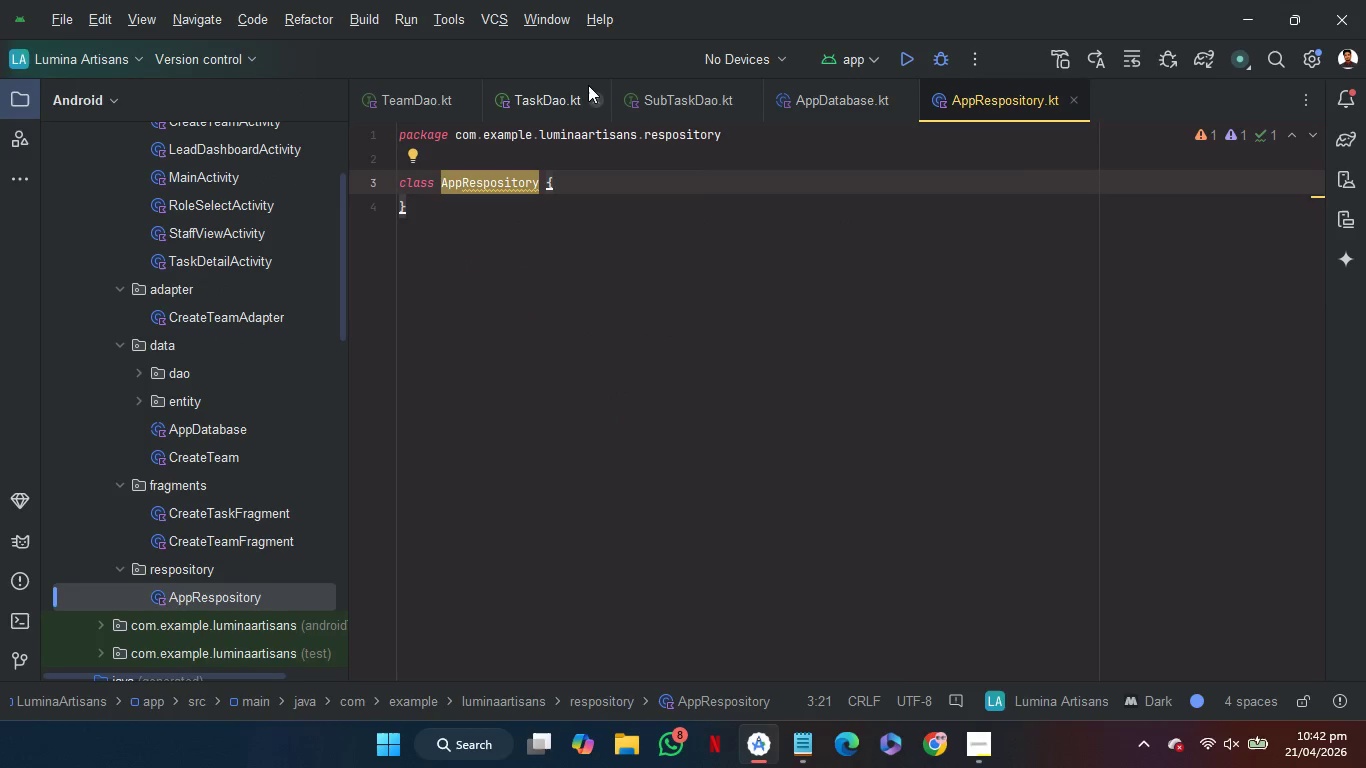 
type((con)
 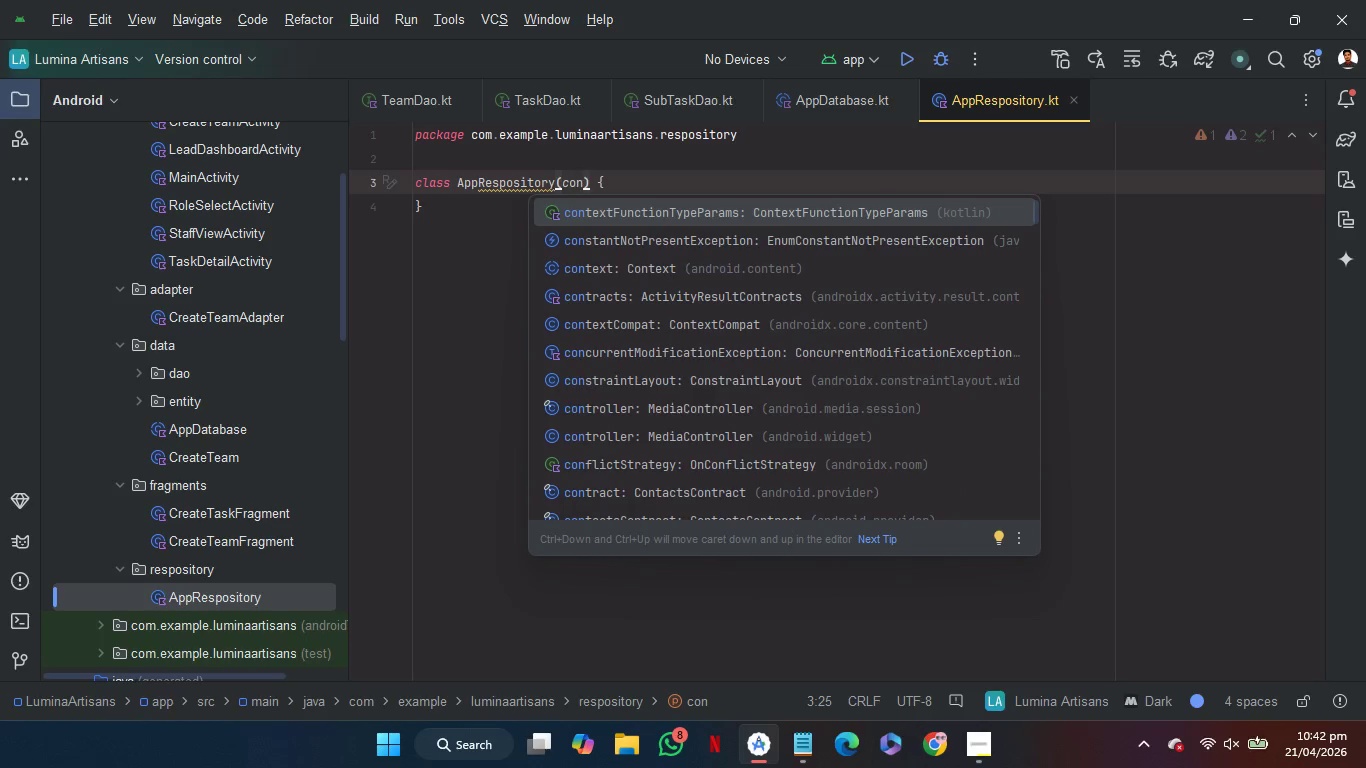 
key(ArrowDown)
 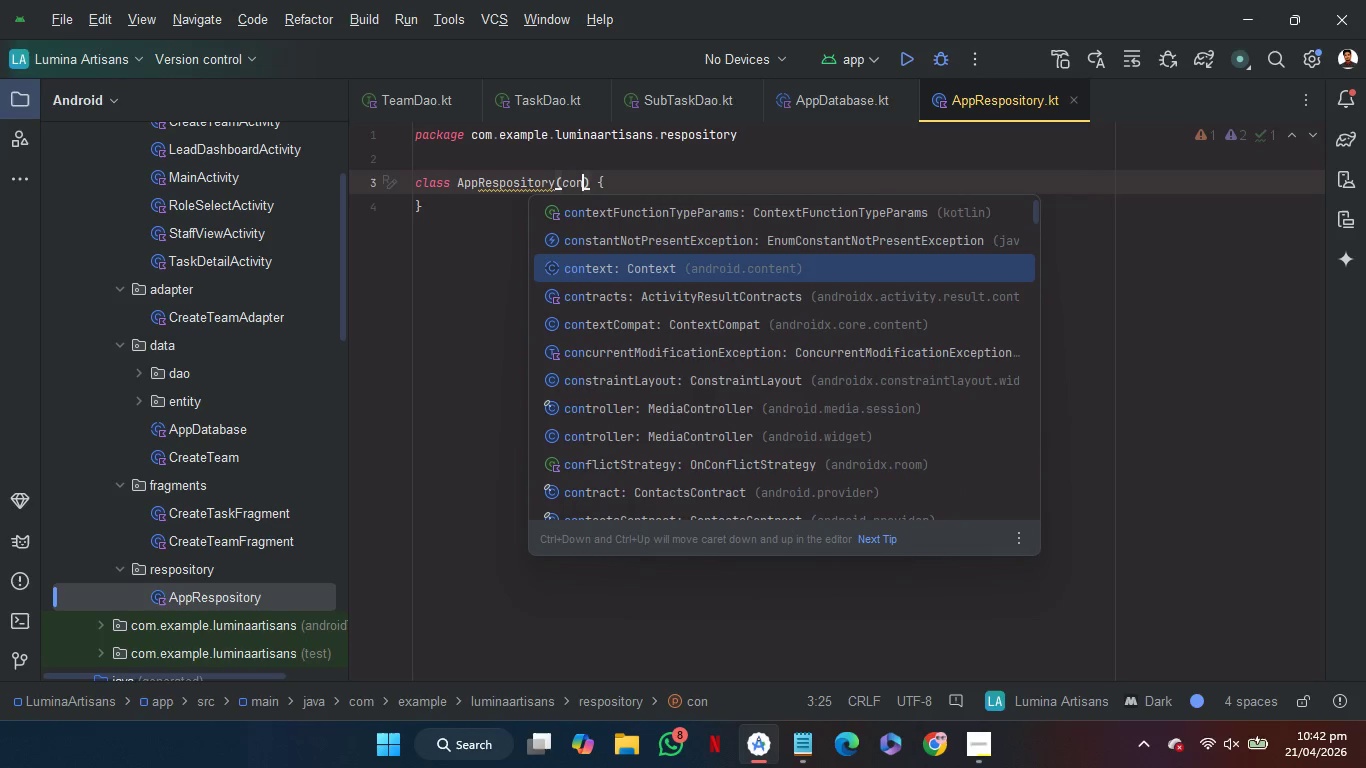 
key(ArrowDown)
 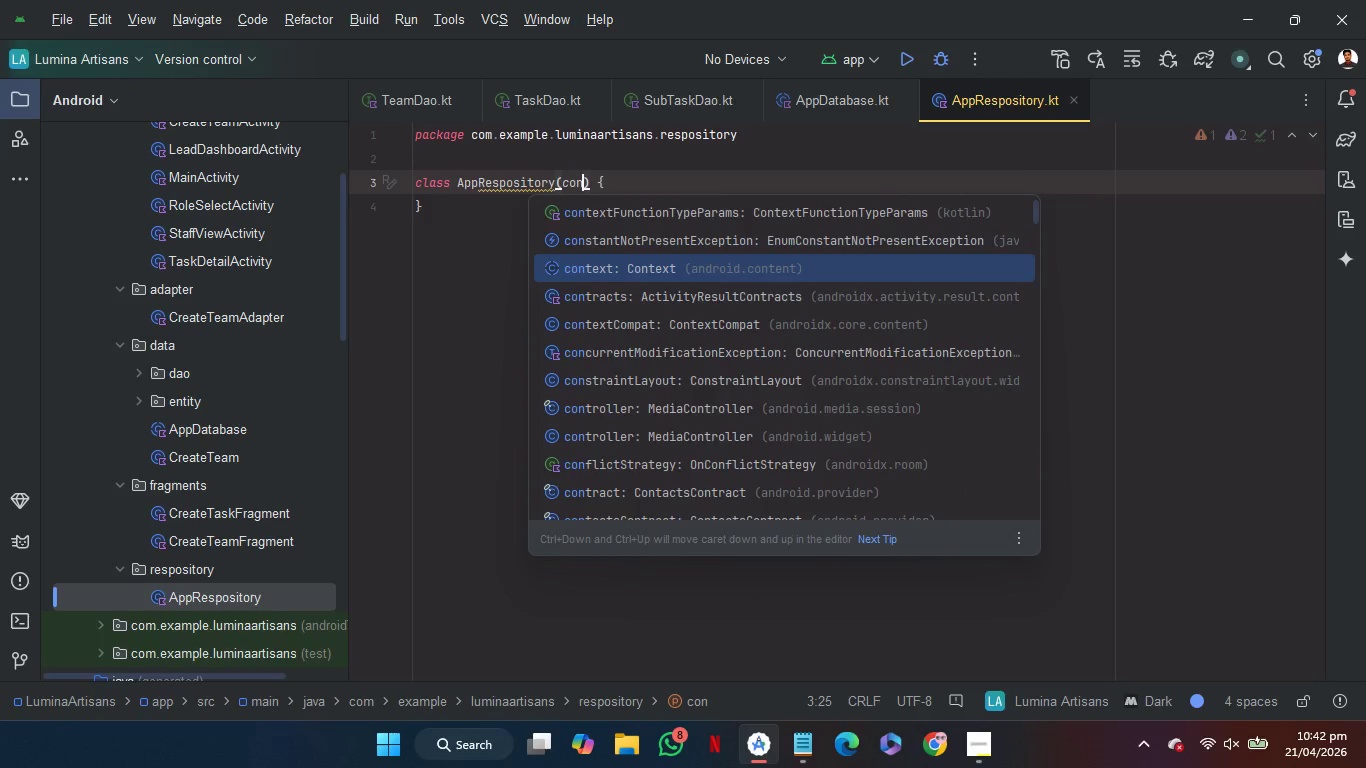 
key(Enter)
 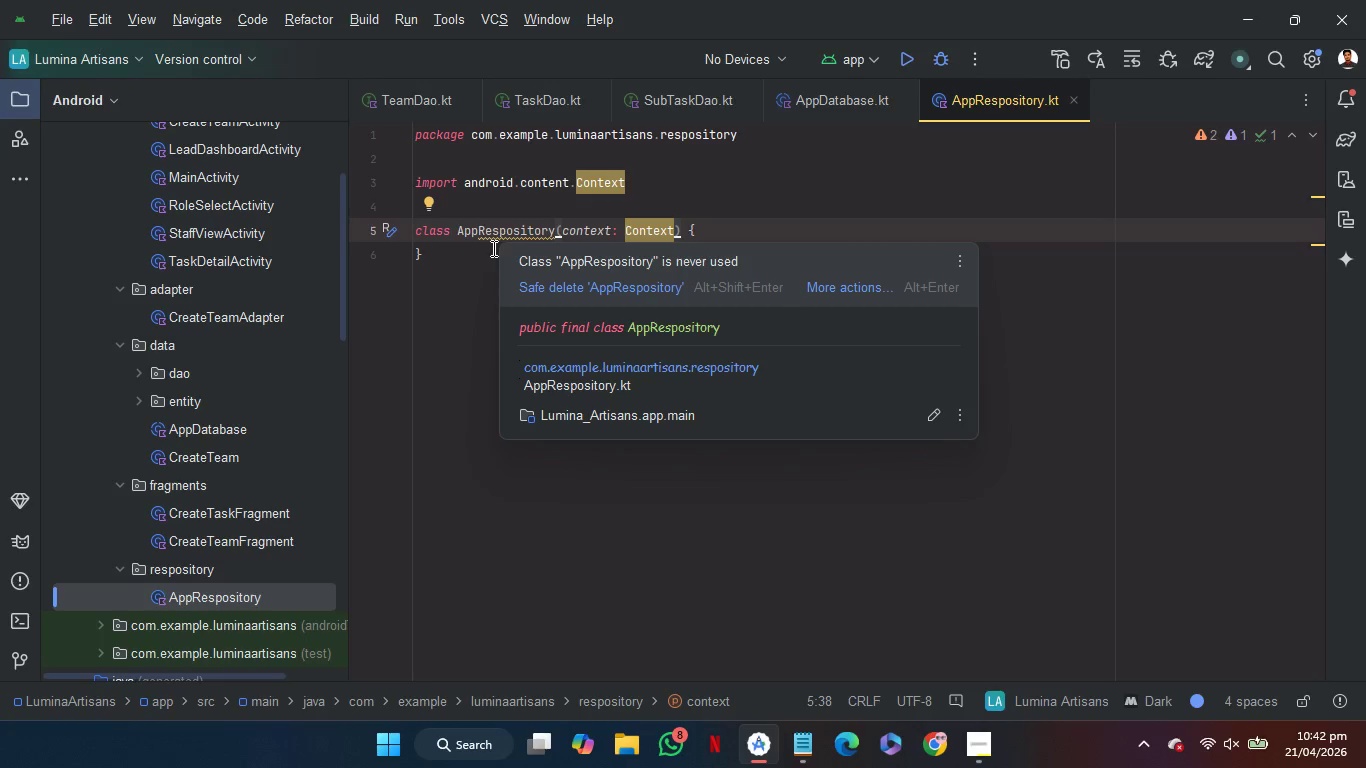 
wait(16.28)
 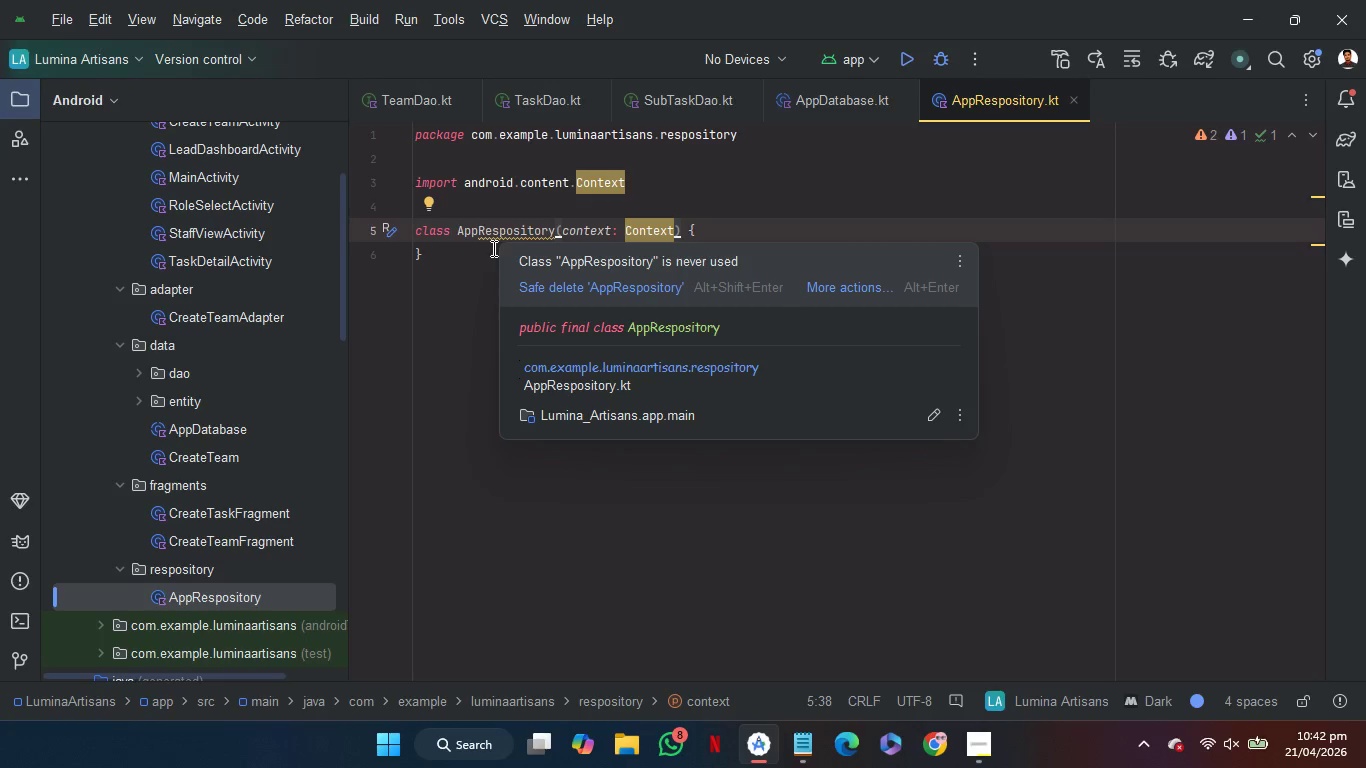 
left_click([239, 590])
 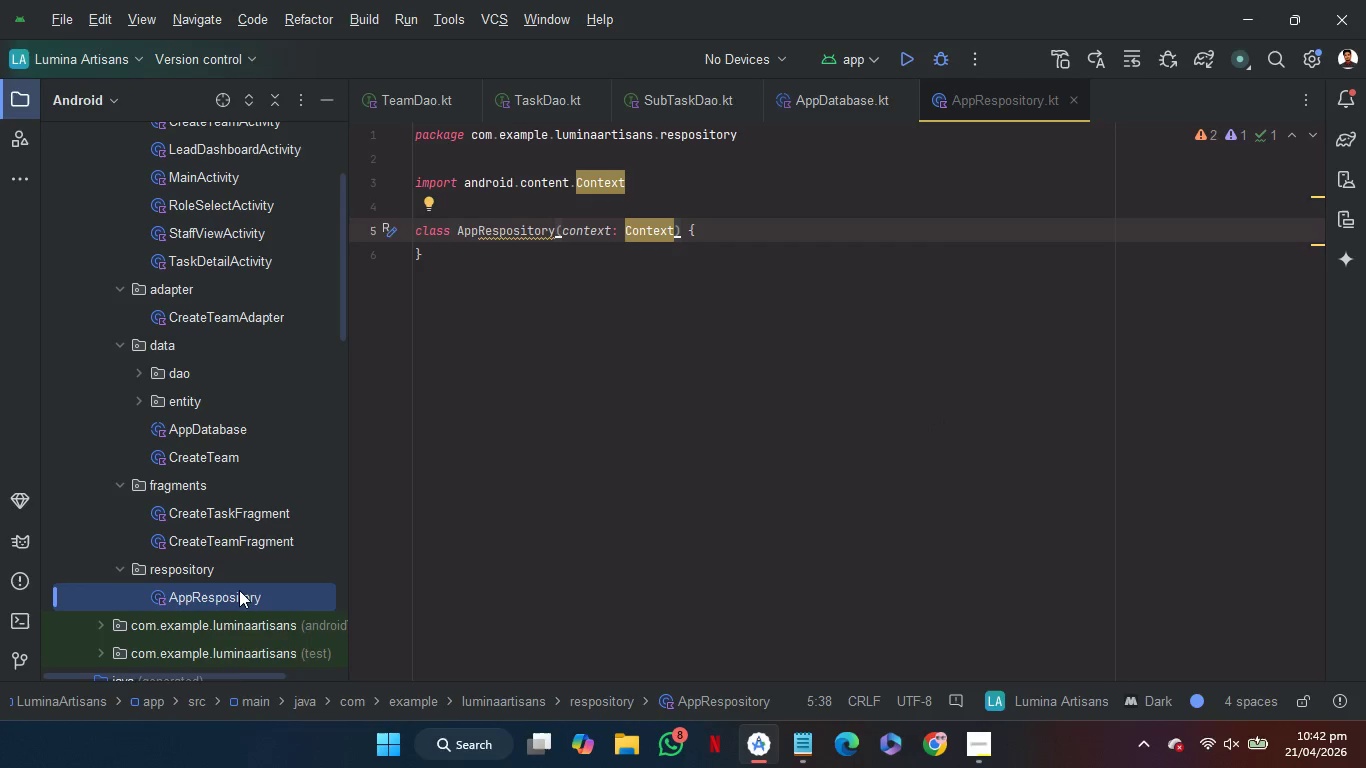 
right_click([239, 590])
 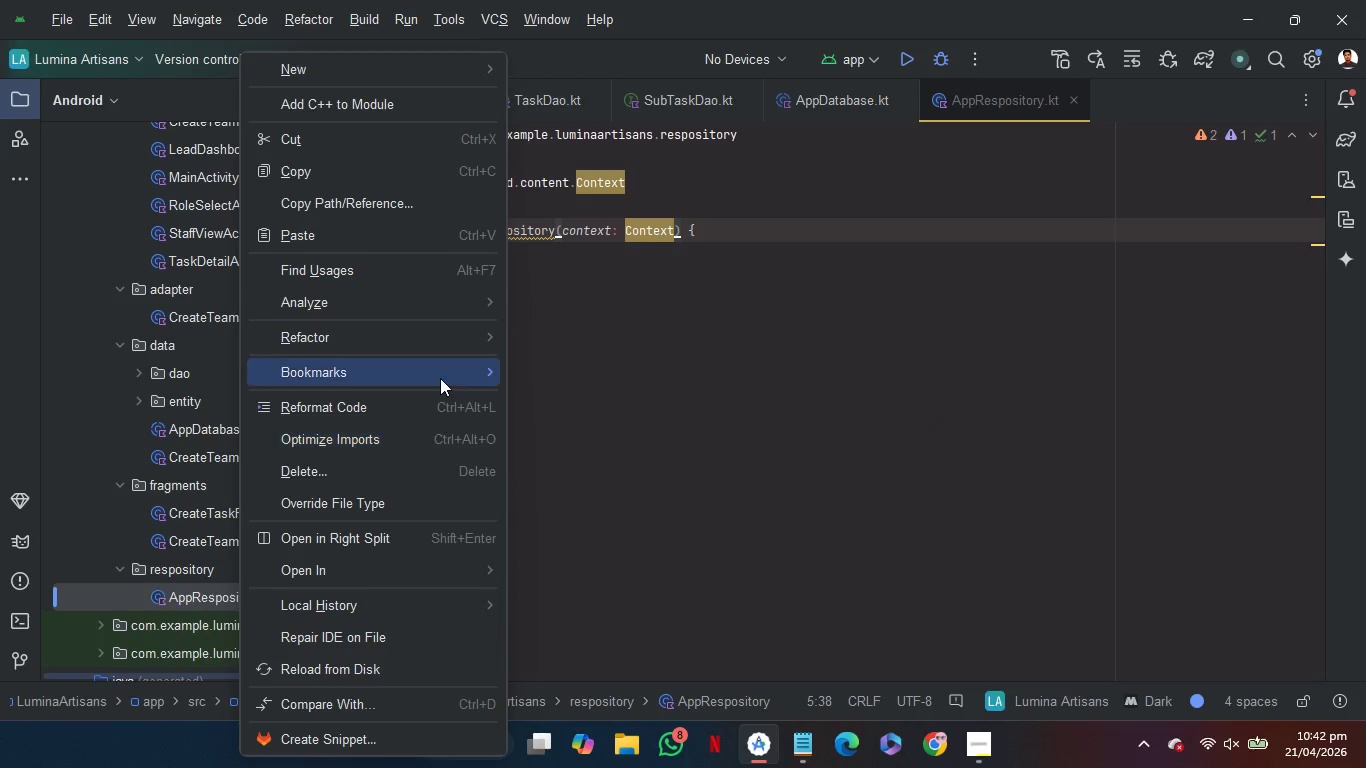 
mouse_move([453, 369])
 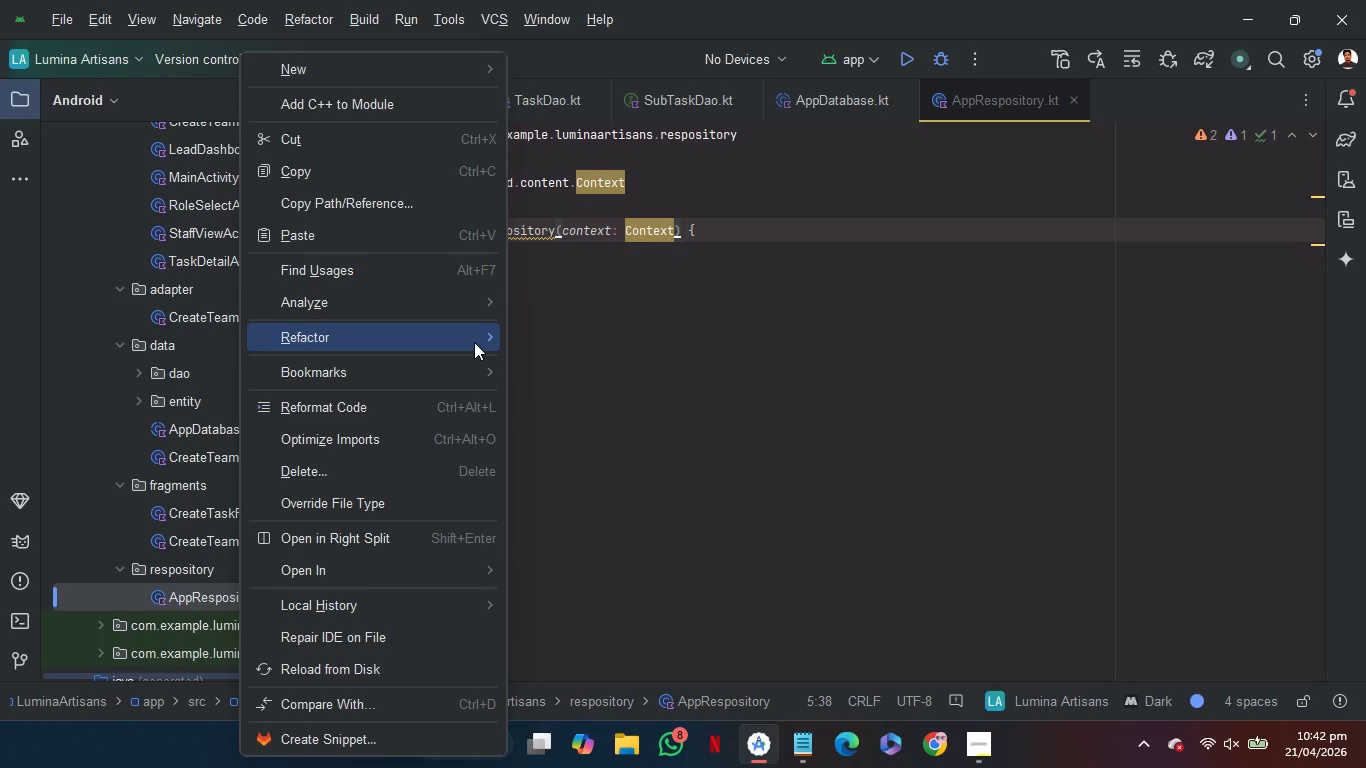 
mouse_move([490, 335])
 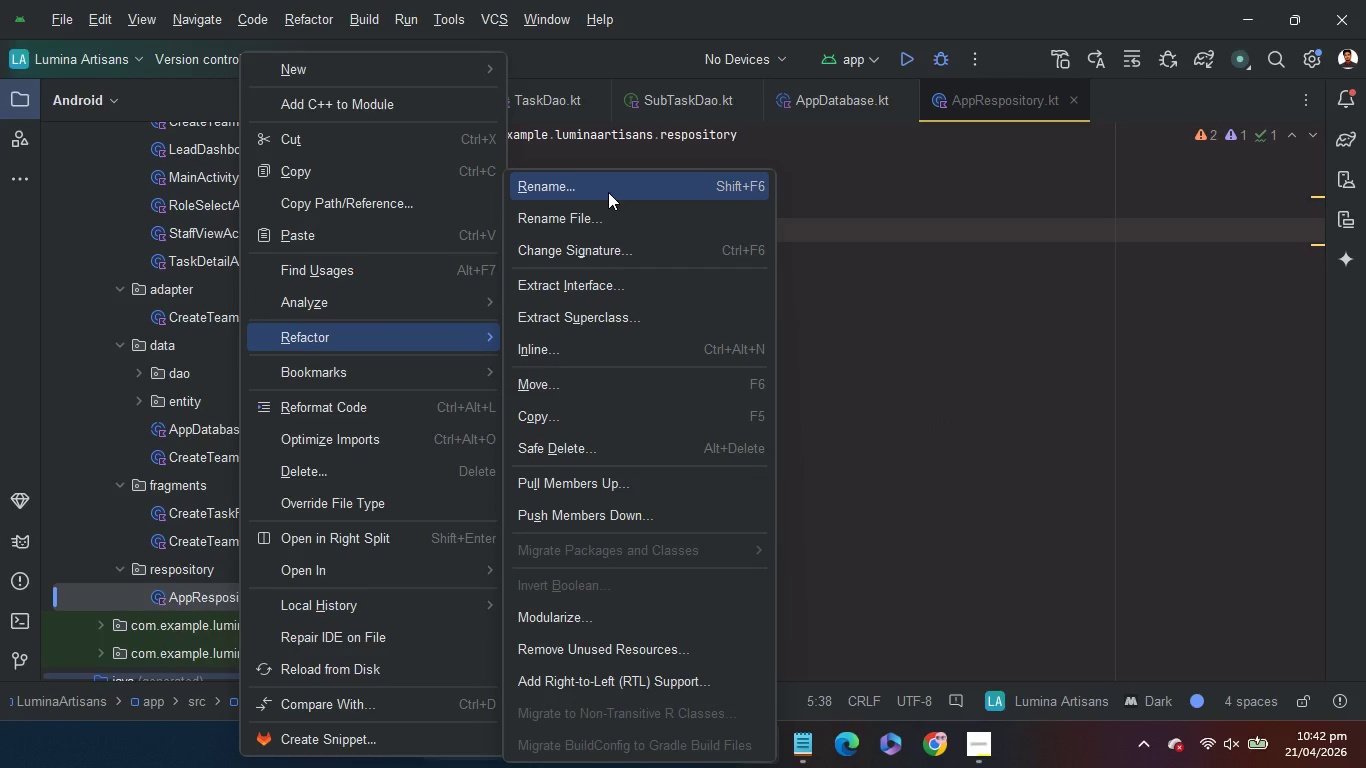 
left_click([608, 192])
 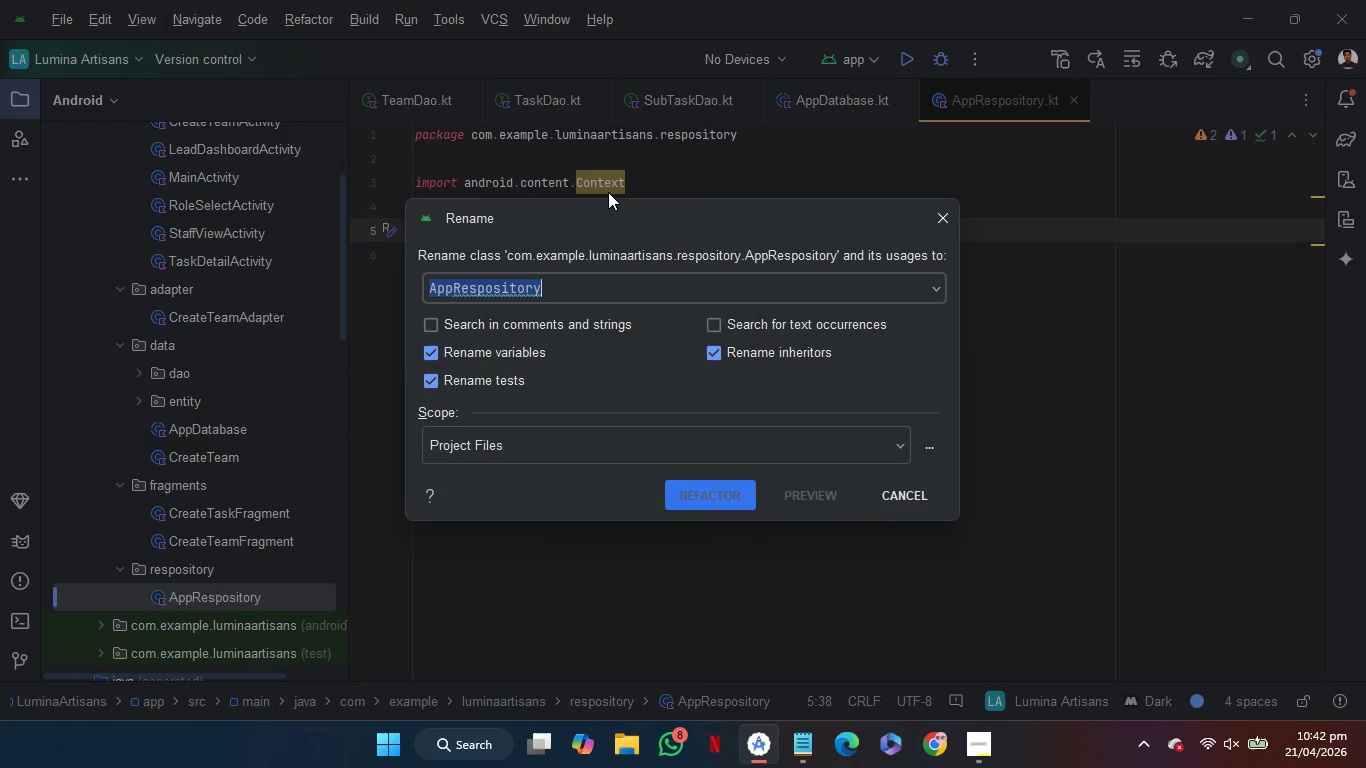 
hold_key(key=ArrowLeft, duration=0.36)
 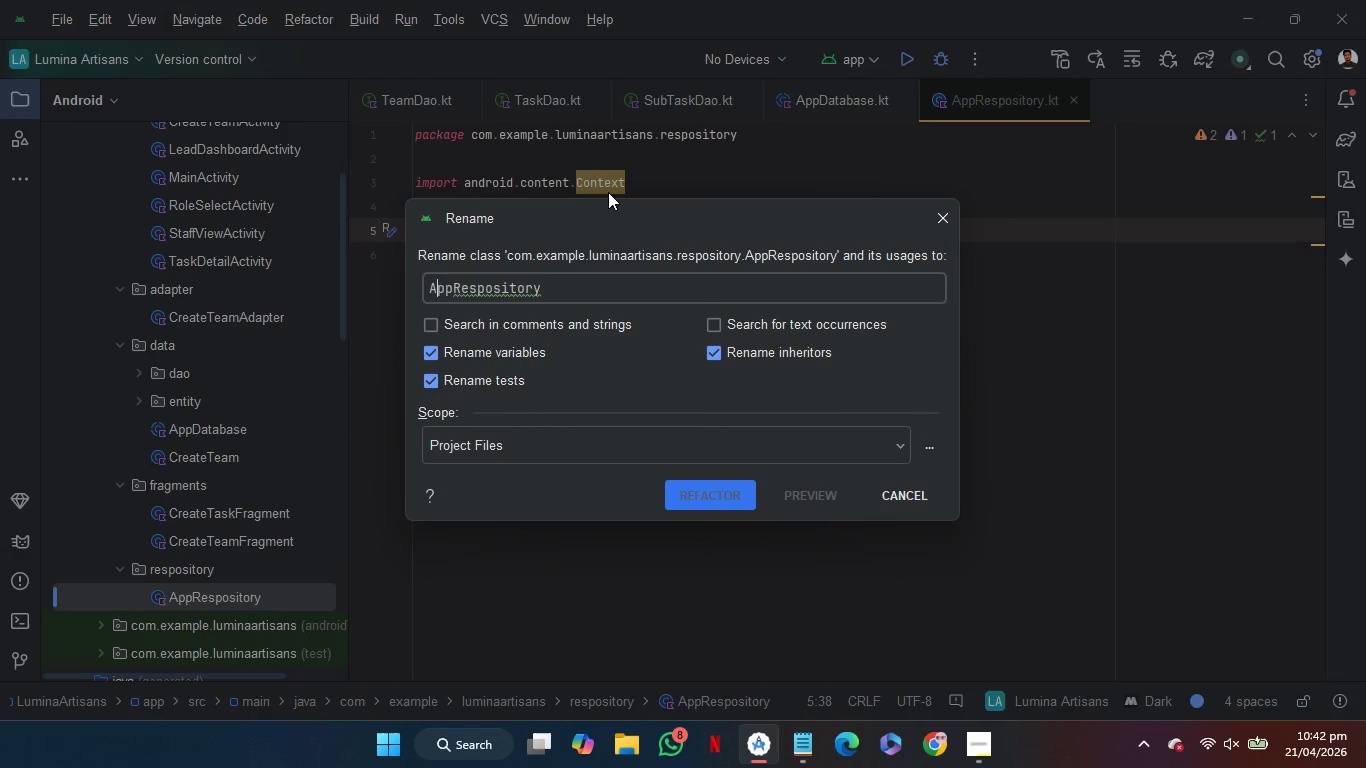 
key(ArrowRight)
 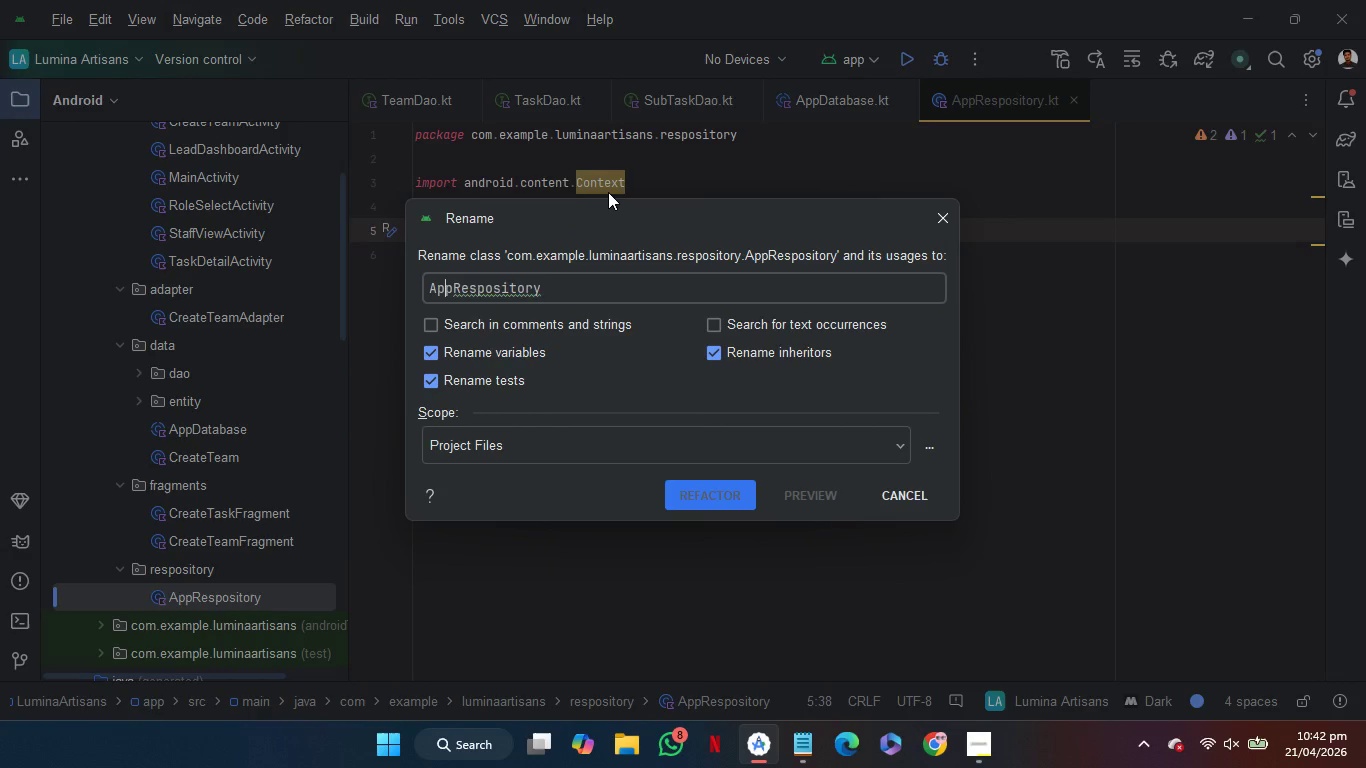 
key(ArrowRight)
 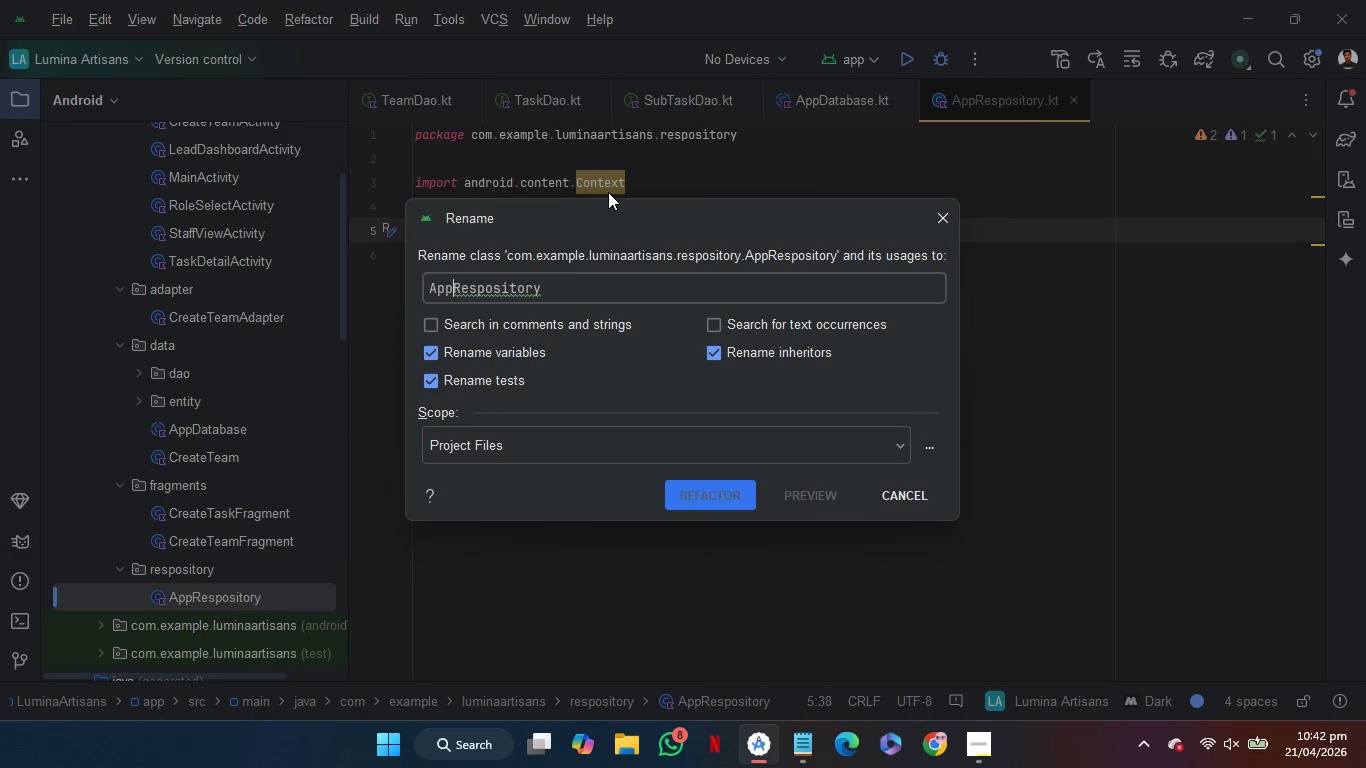 
key(ArrowRight)
 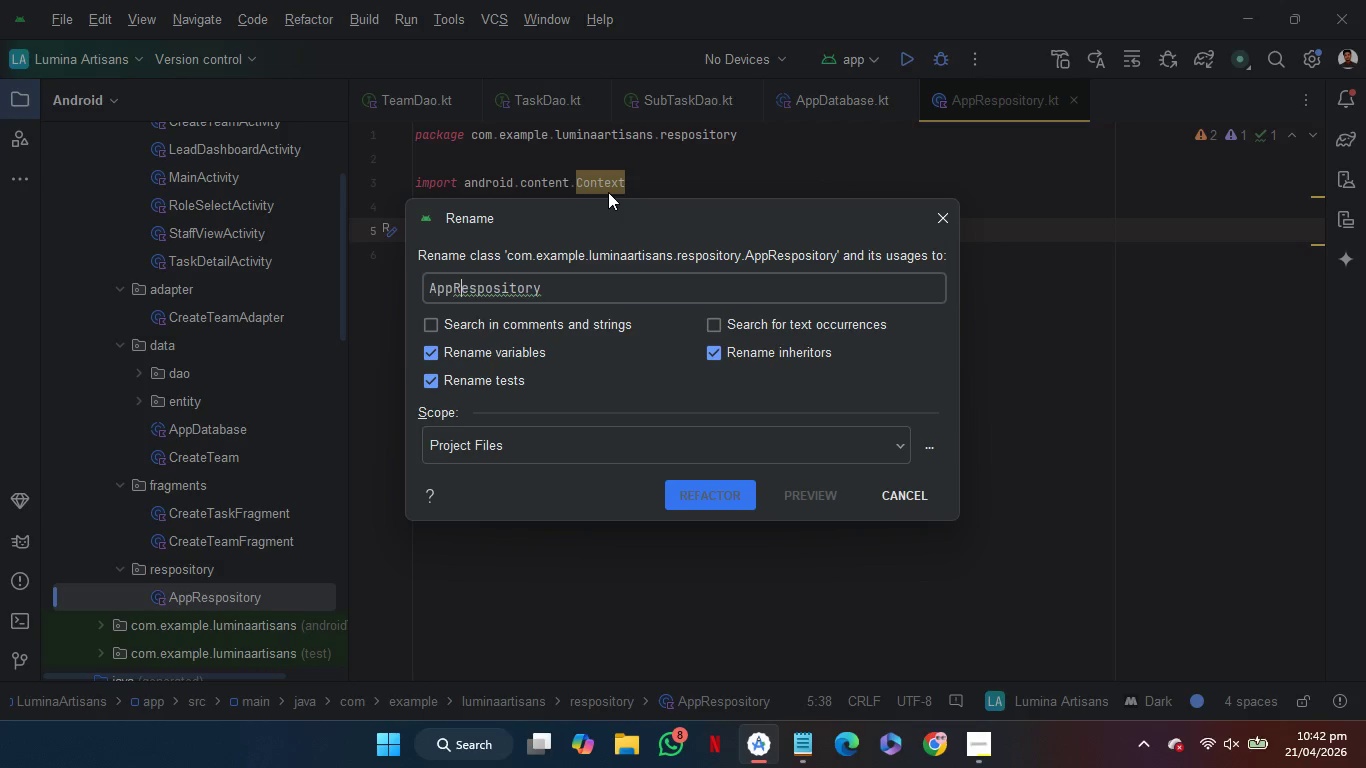 
key(ArrowRight)
 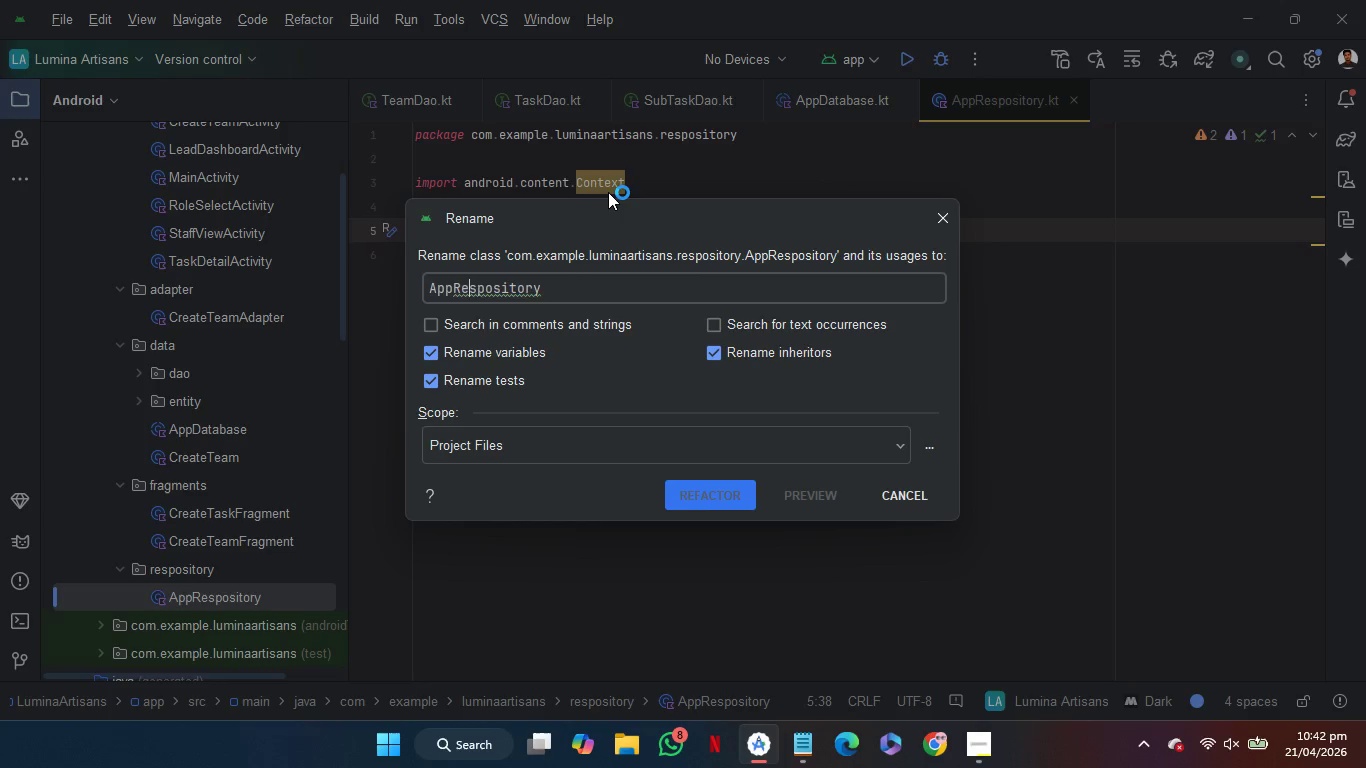 
key(ArrowRight)
 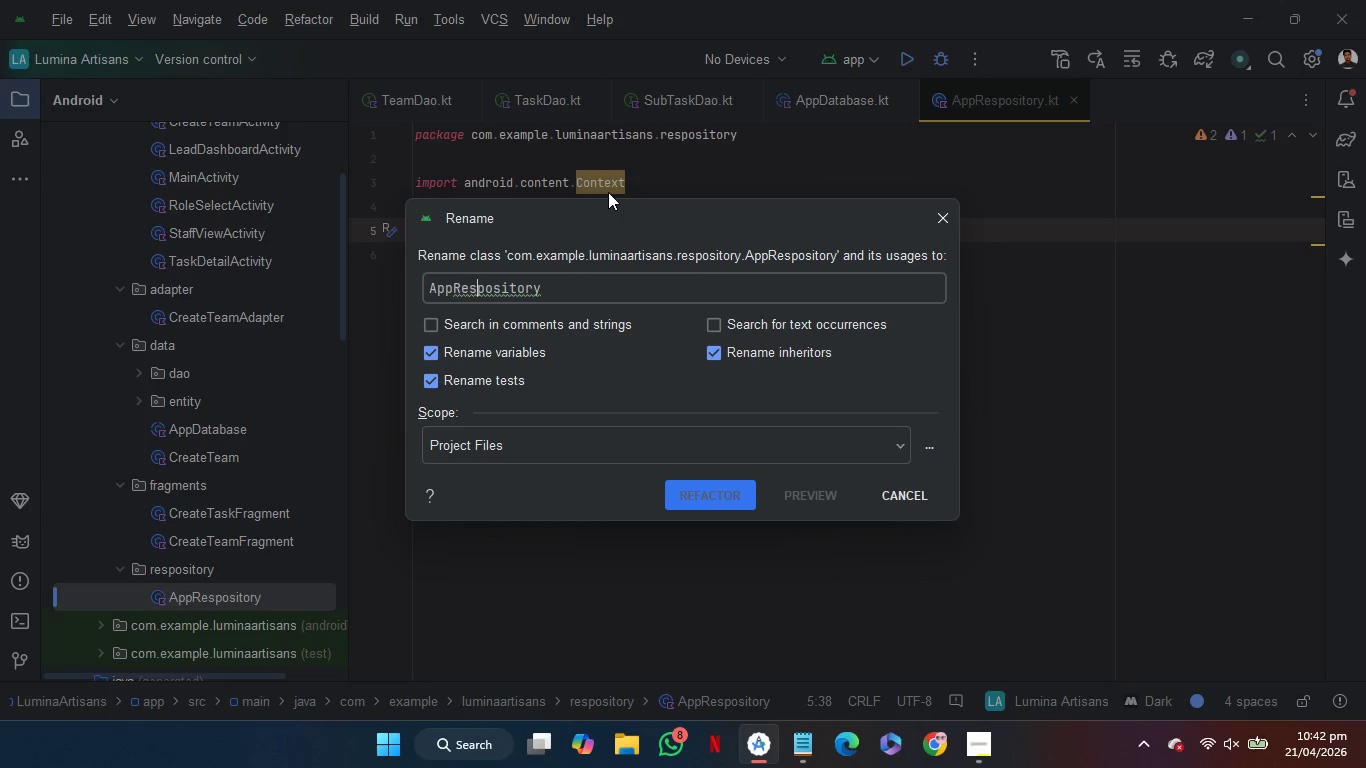 
key(ArrowRight)
 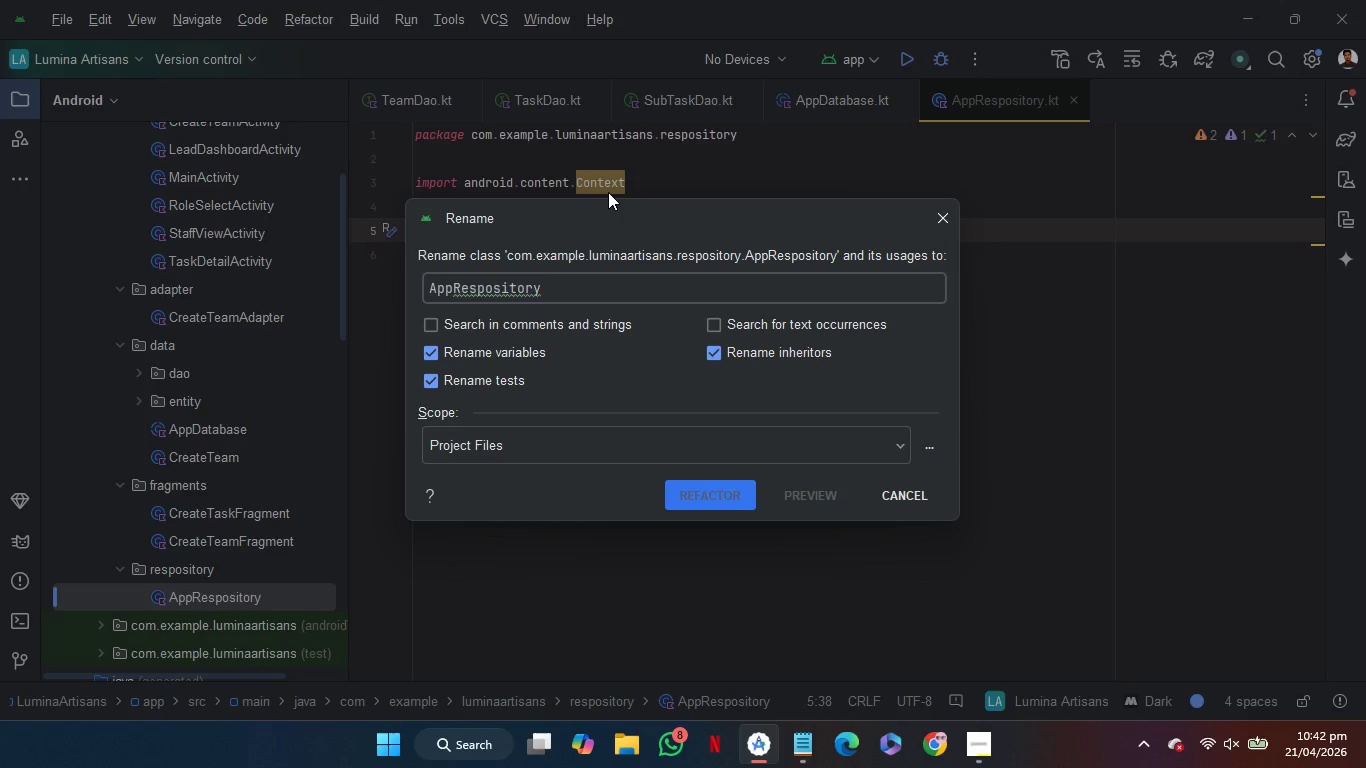 
key(Backspace)
 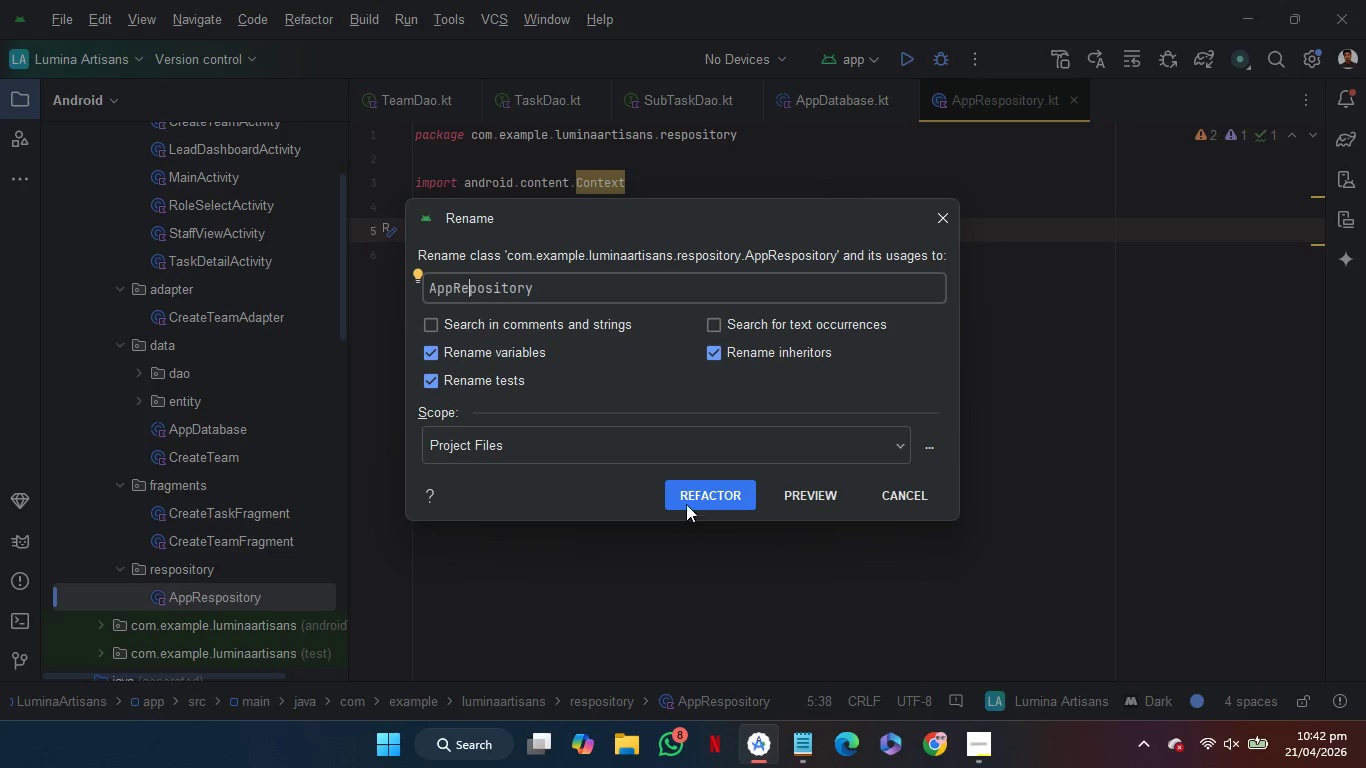 
left_click([689, 500])
 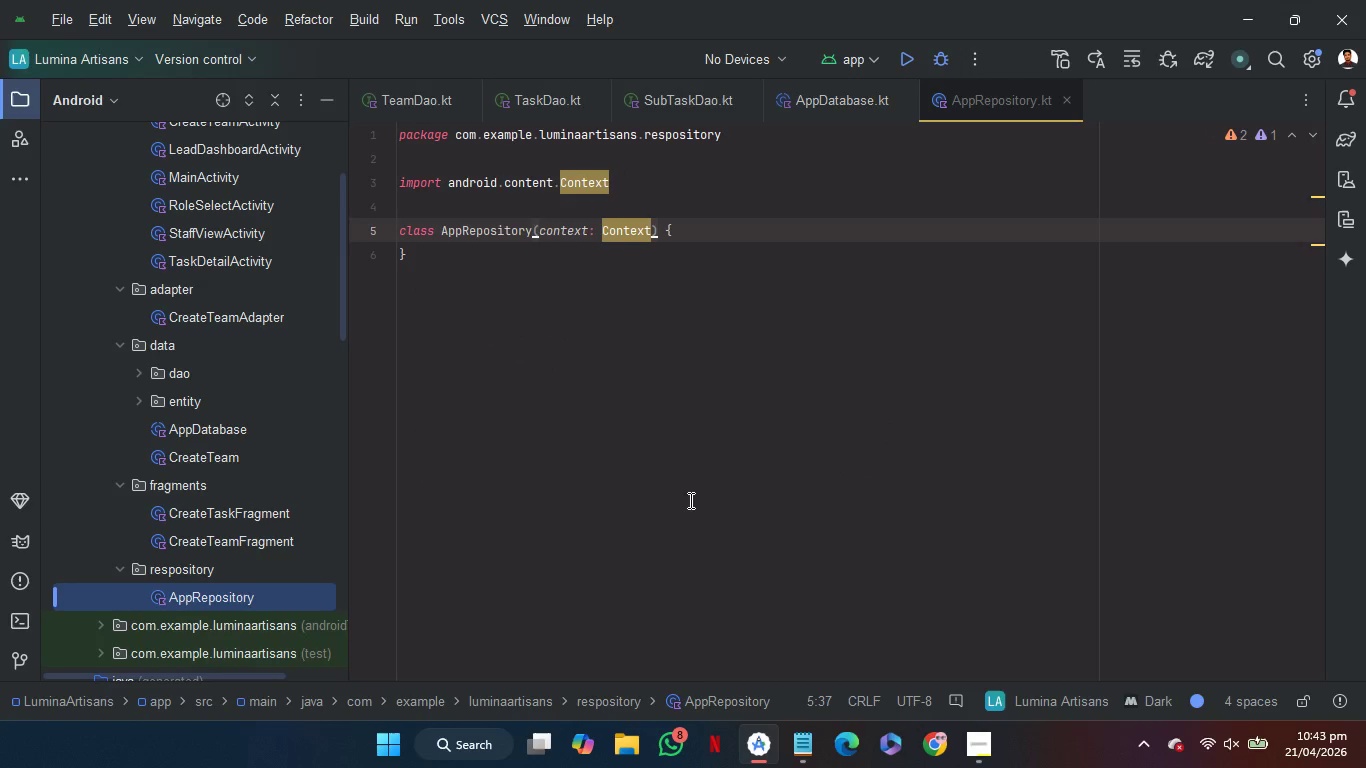 
wait(5.31)
 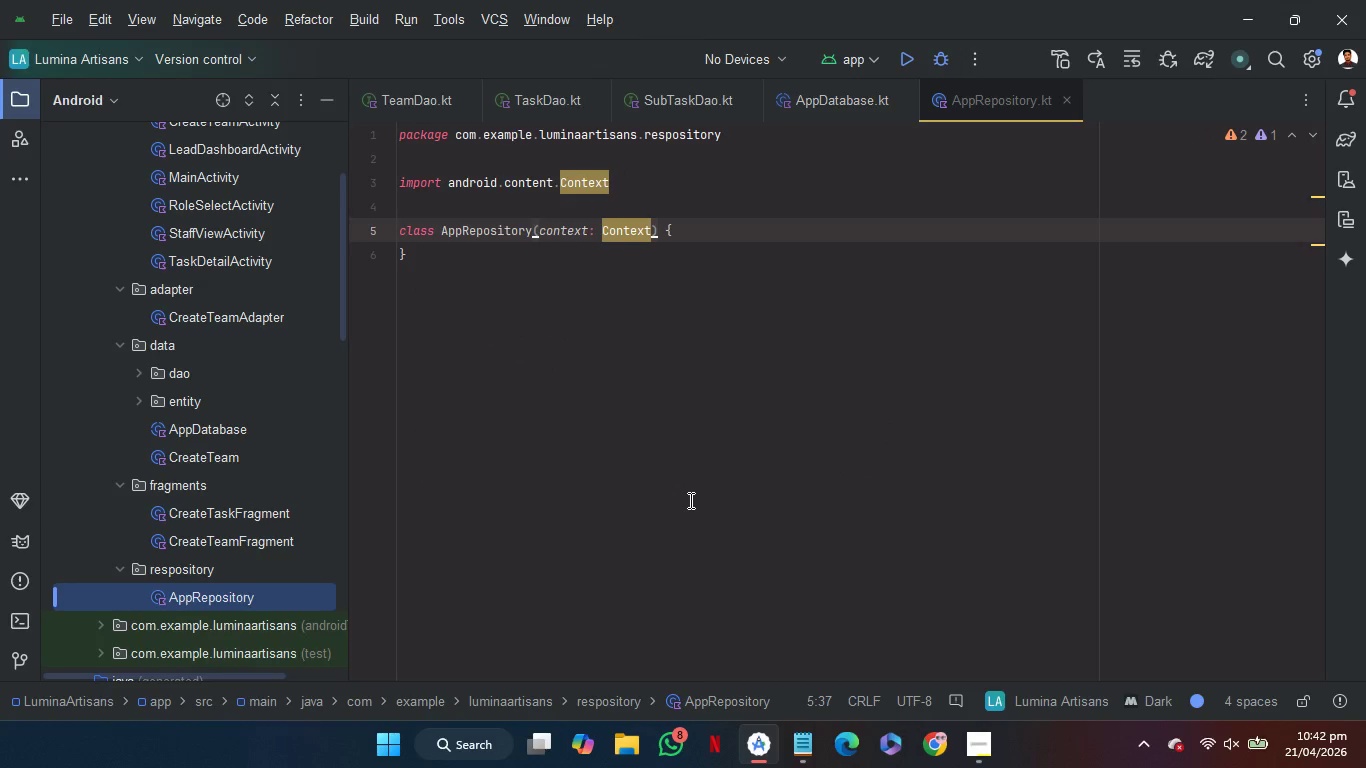 
left_click([712, 234])
 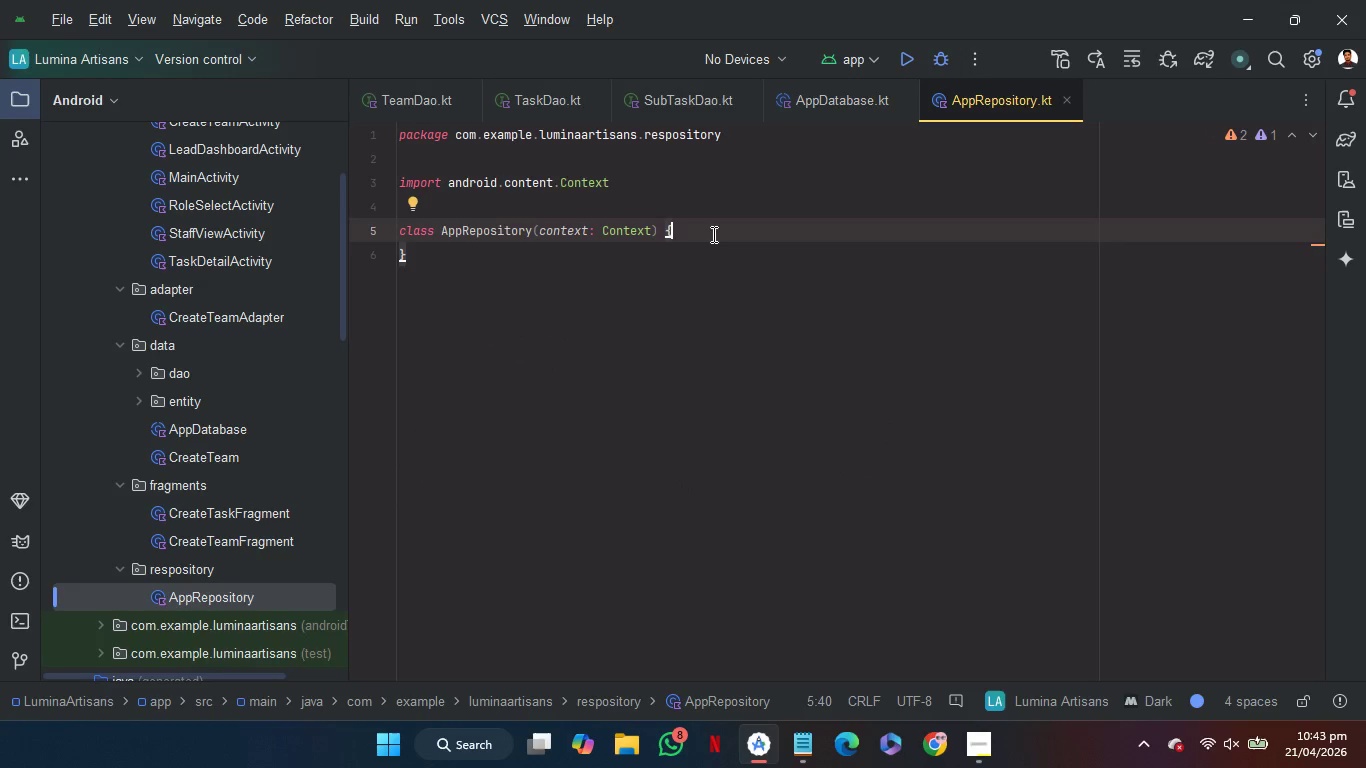 
key(Enter)
 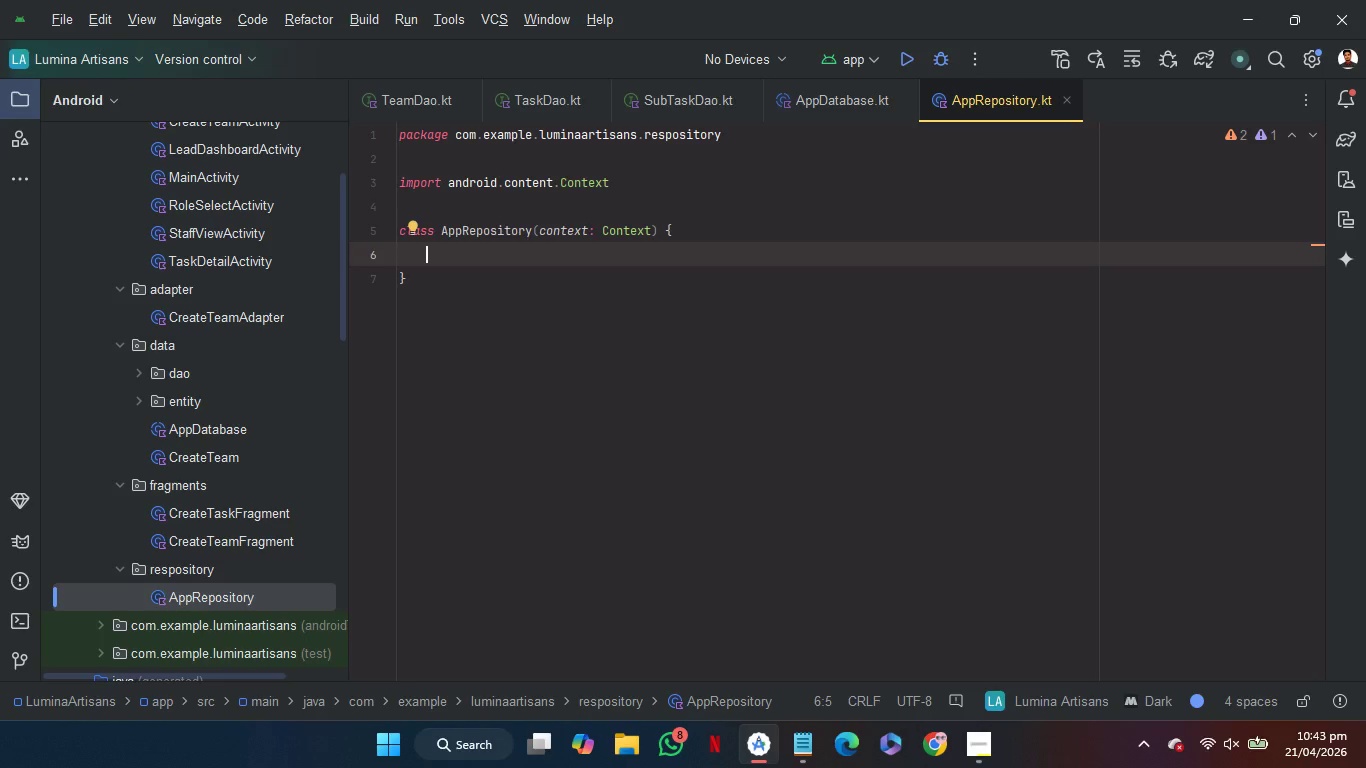 
key(O)
 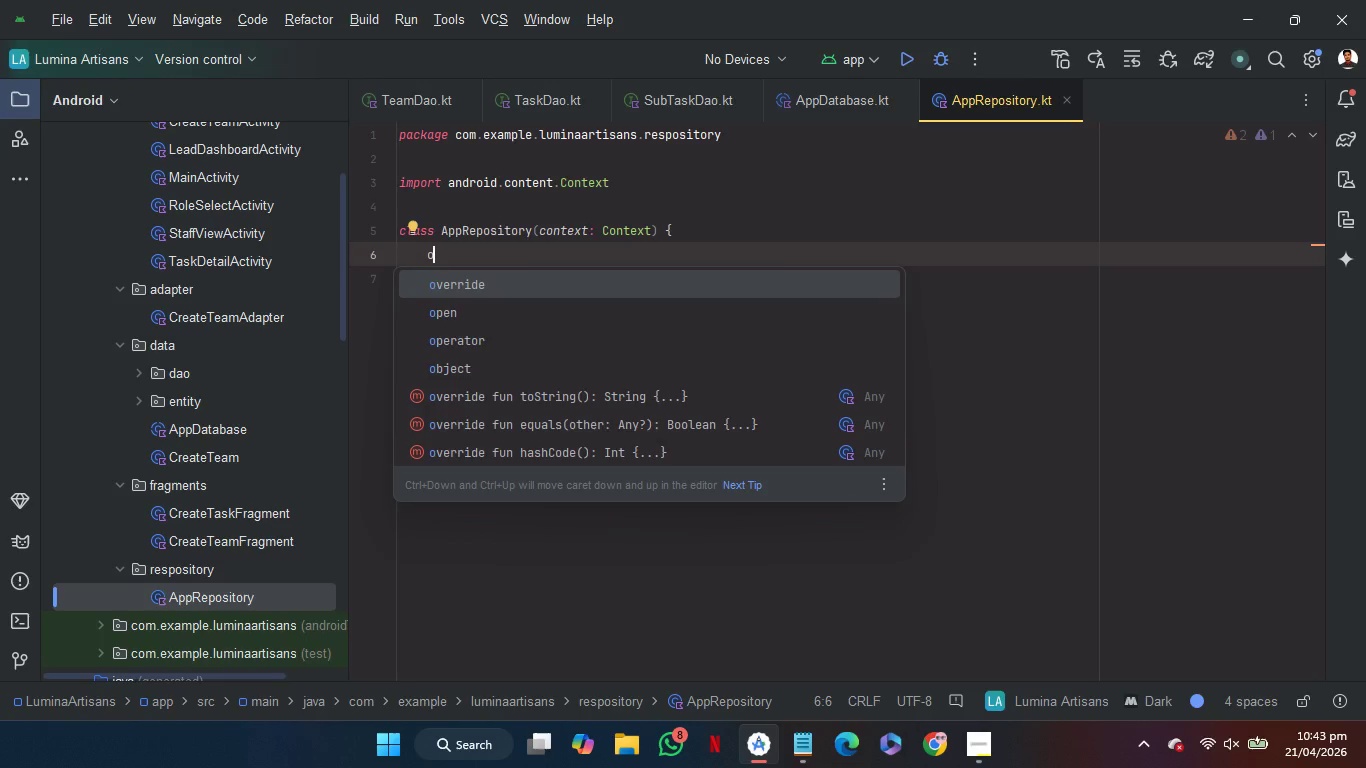 
key(Backspace)
 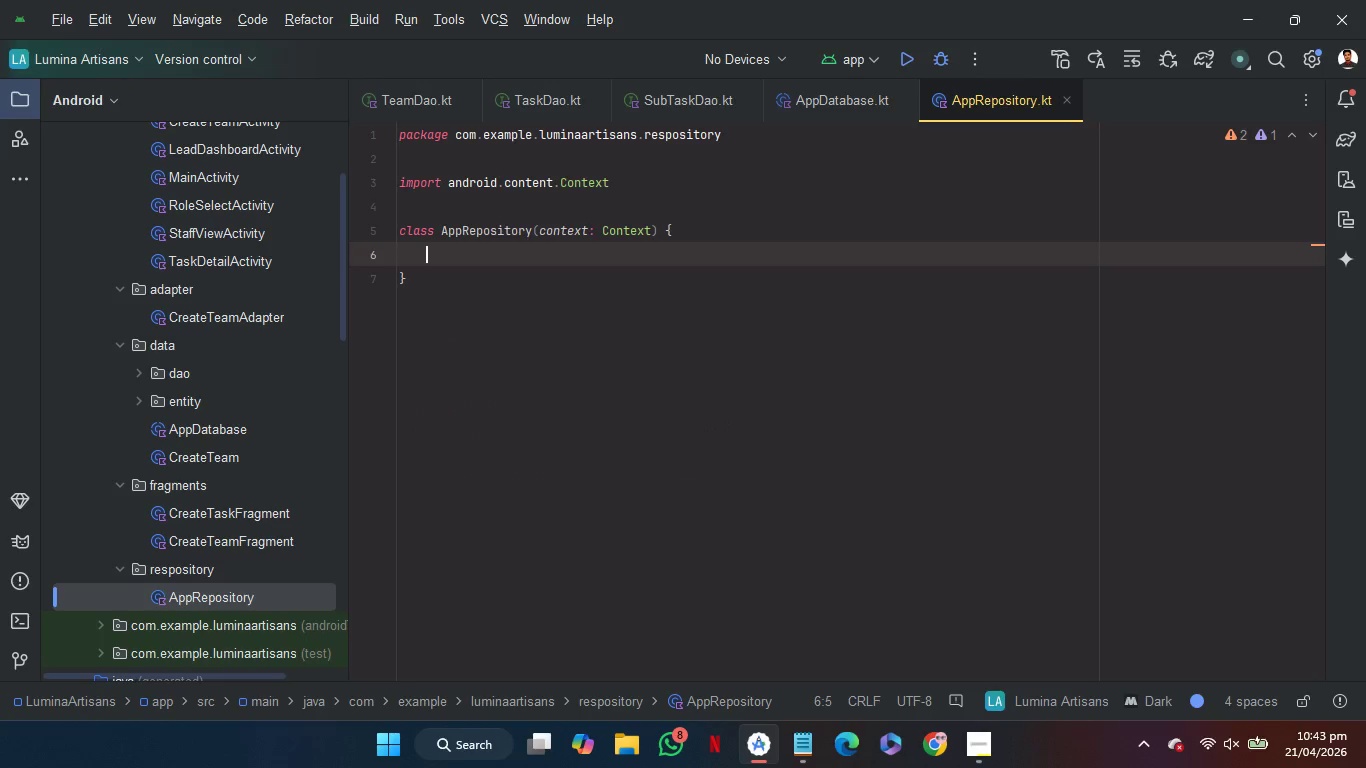 
key(P)
 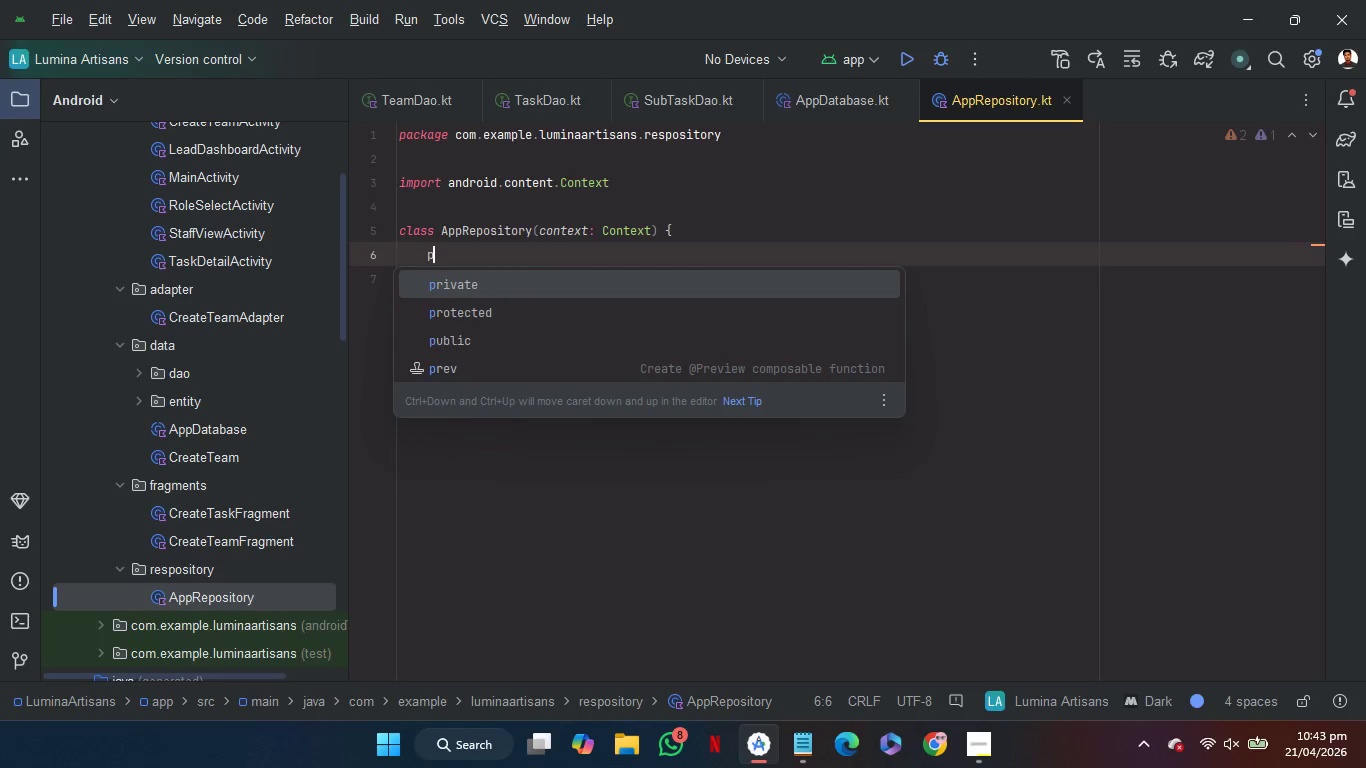 
key(Enter)
 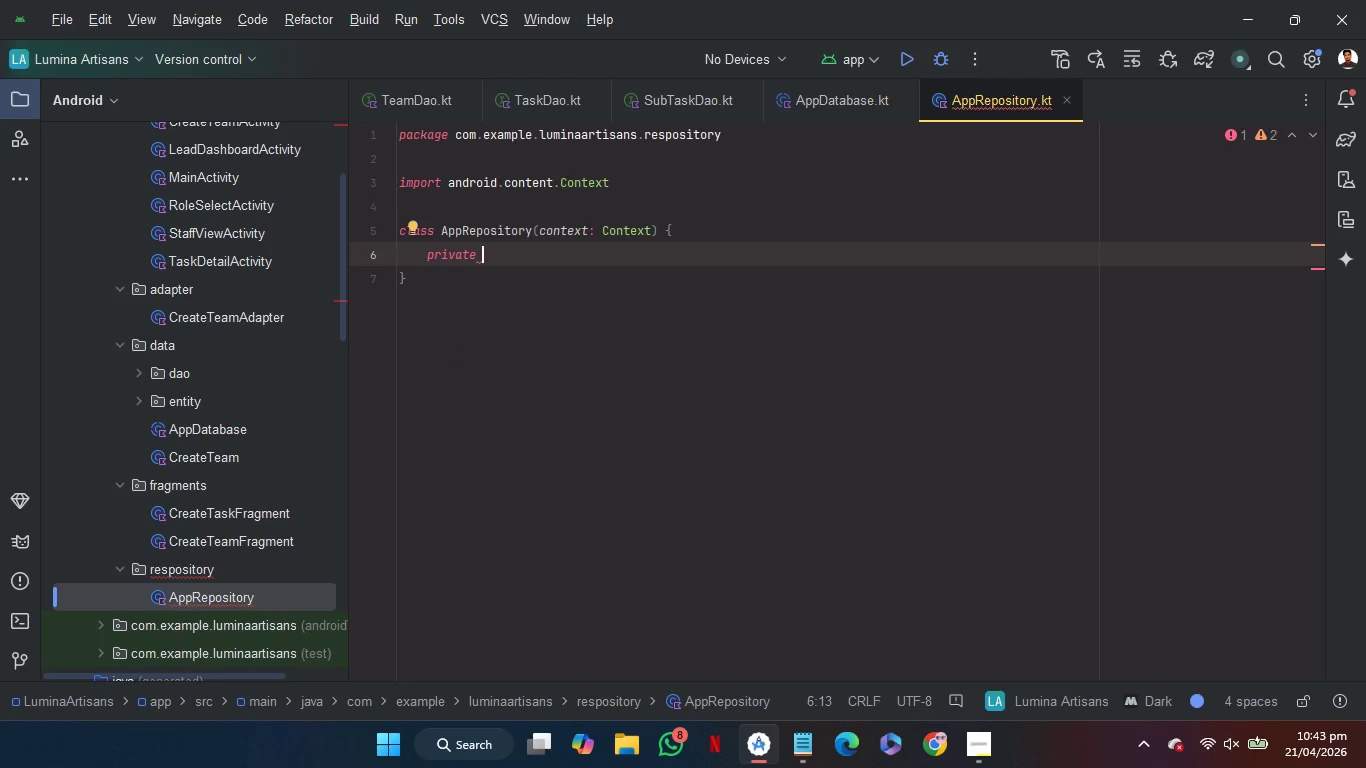 
key(V)
 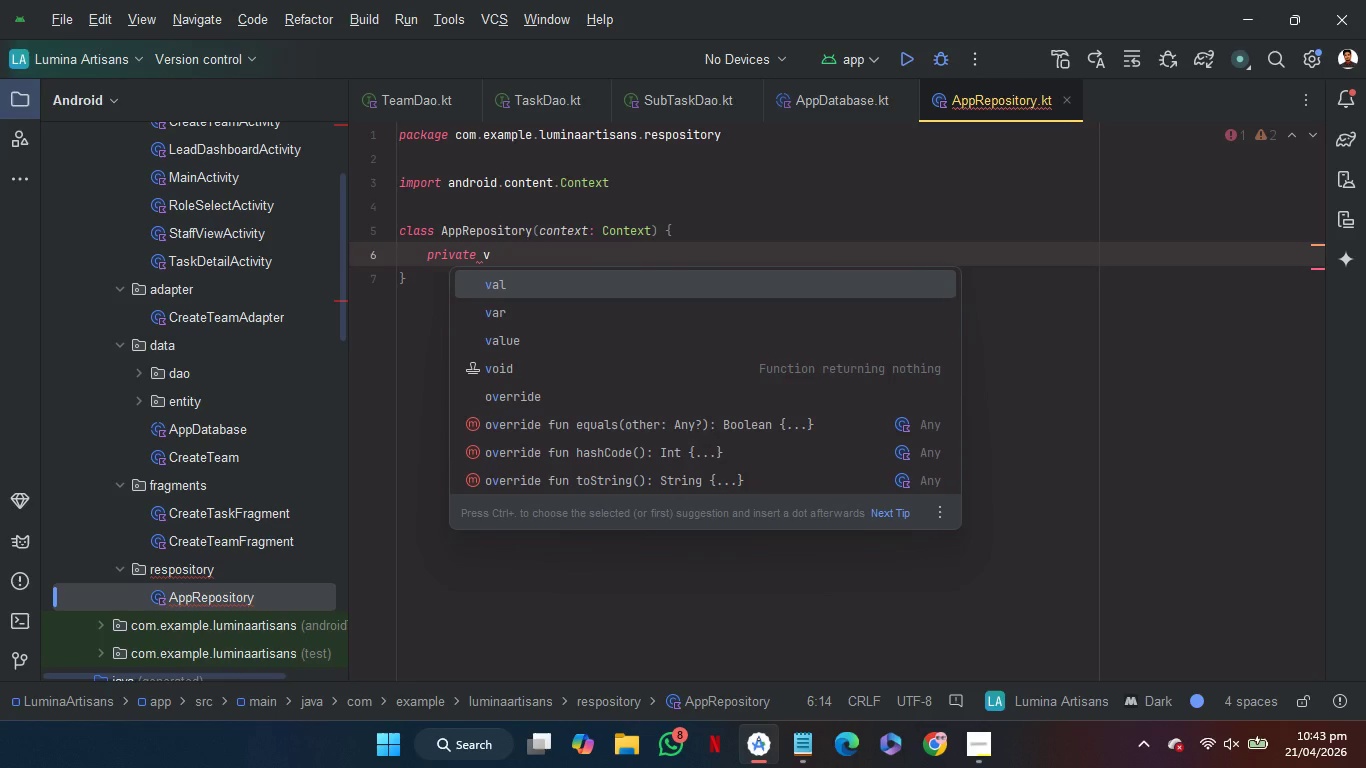 
key(Enter)
 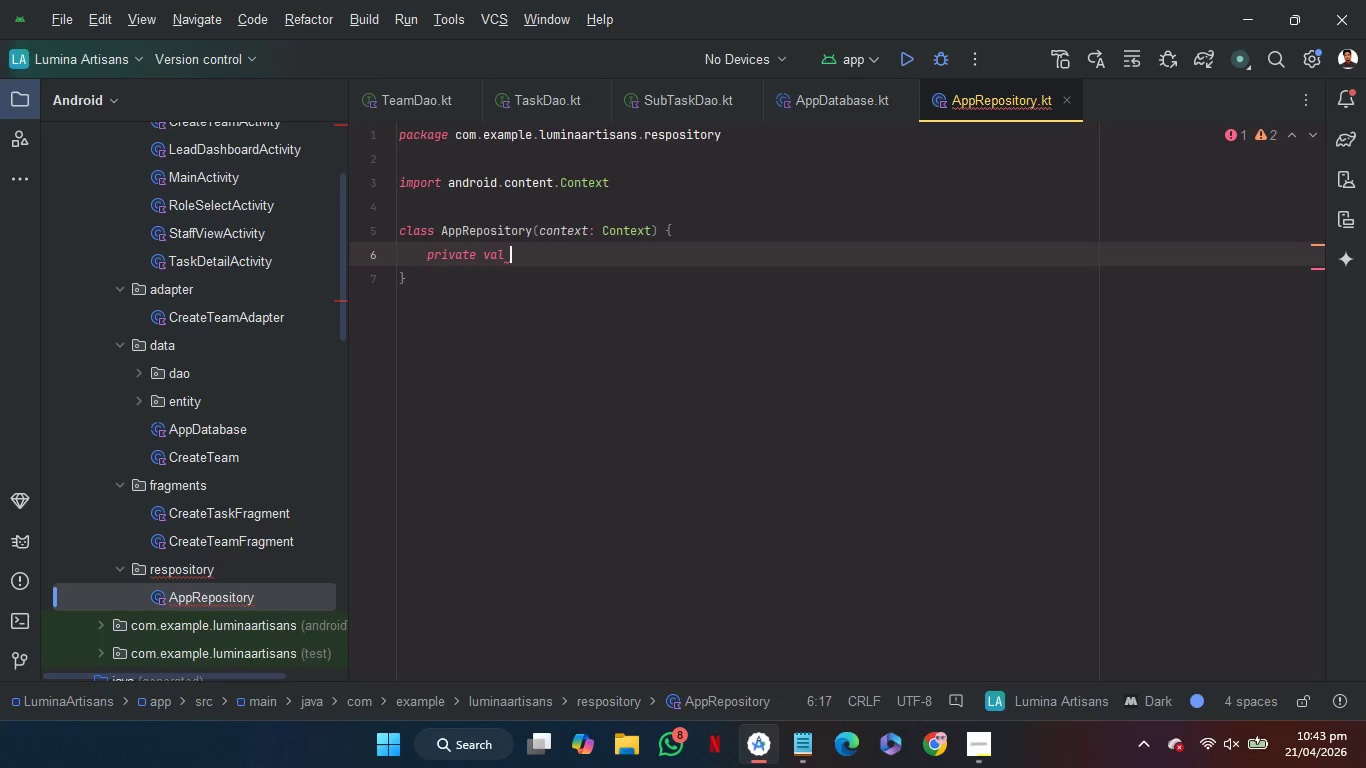 
type(db = )
 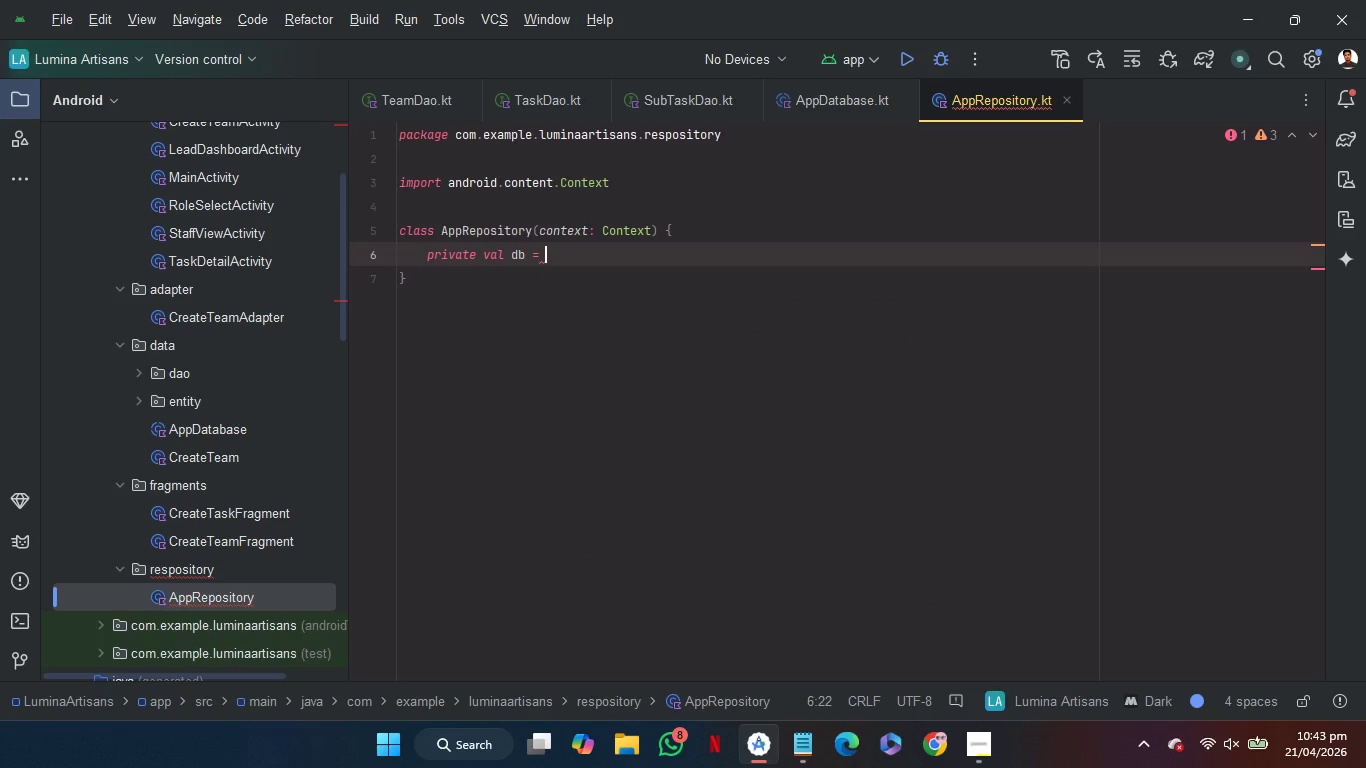 
key(Shift+A)
 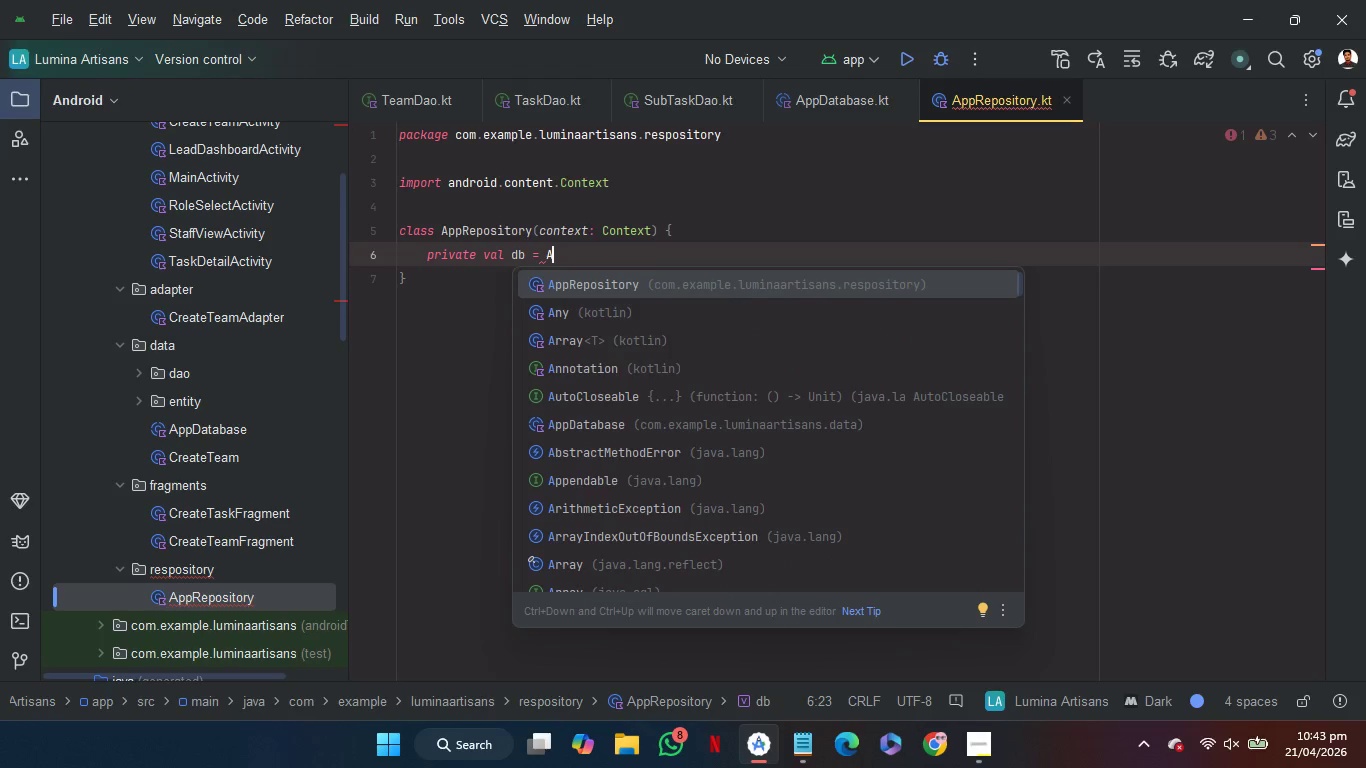 
type(pp)
 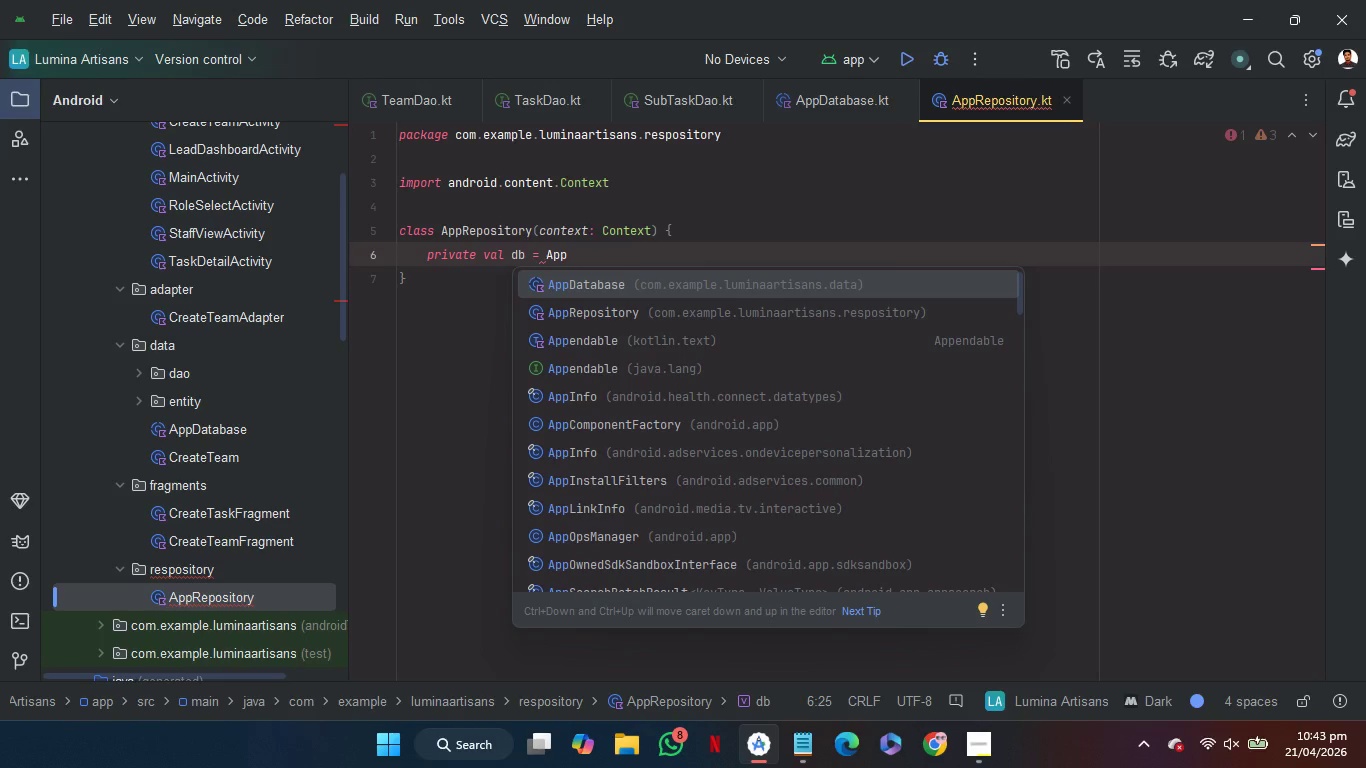 
key(Enter)
 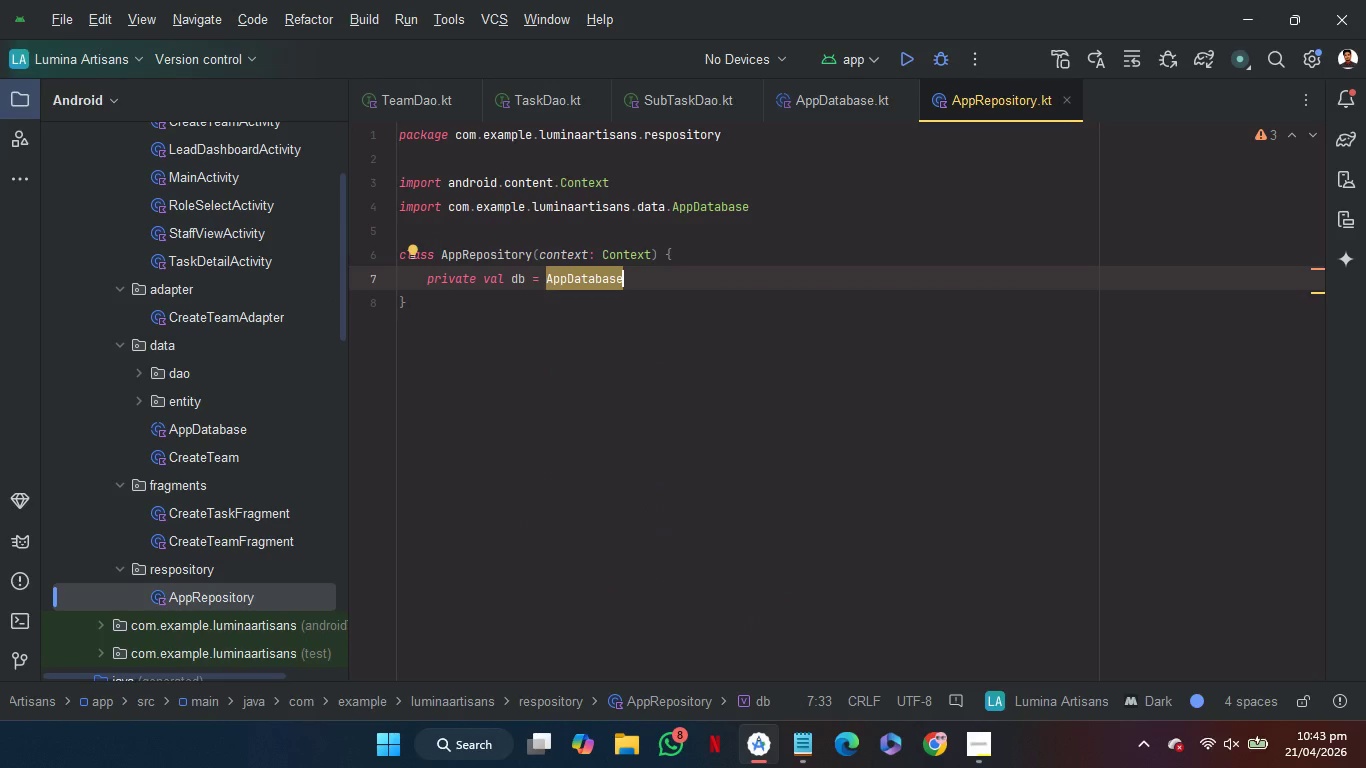 
key(Period)
 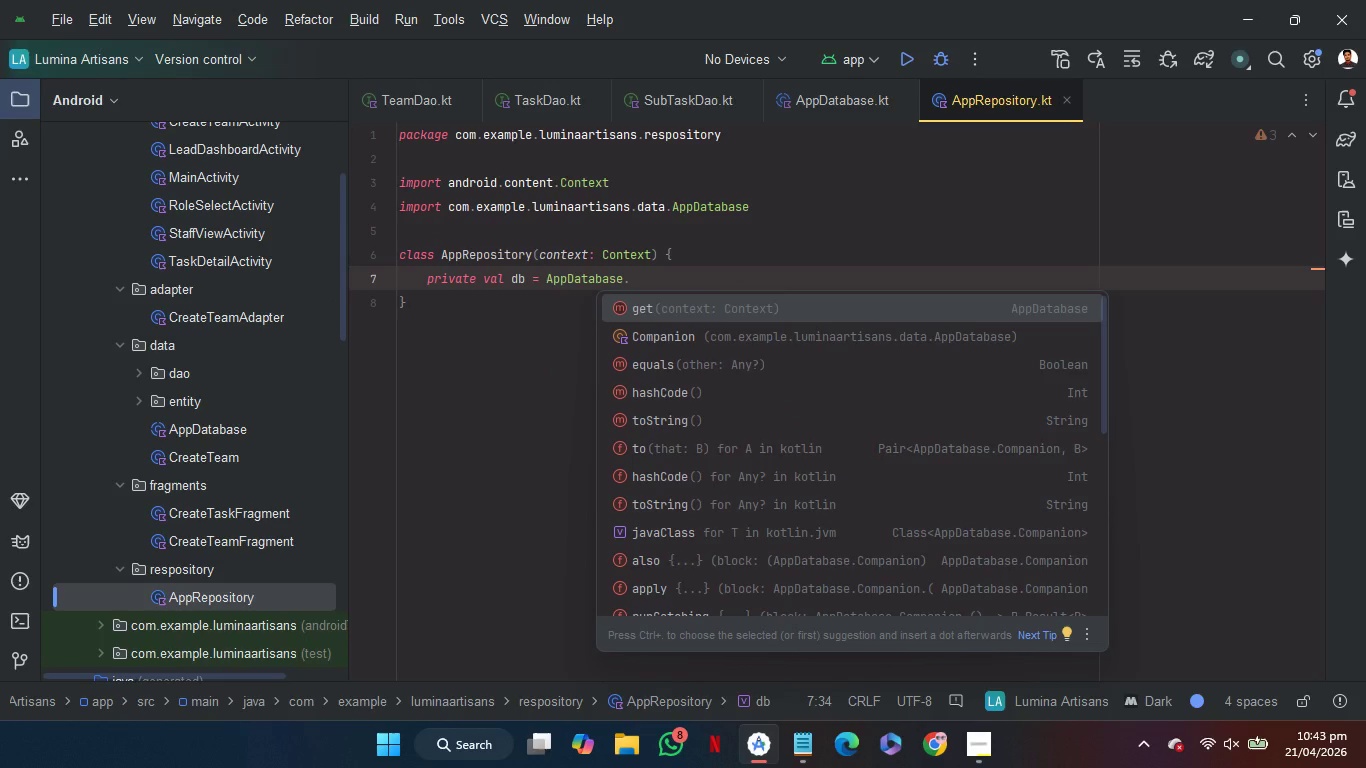 
key(Enter)
 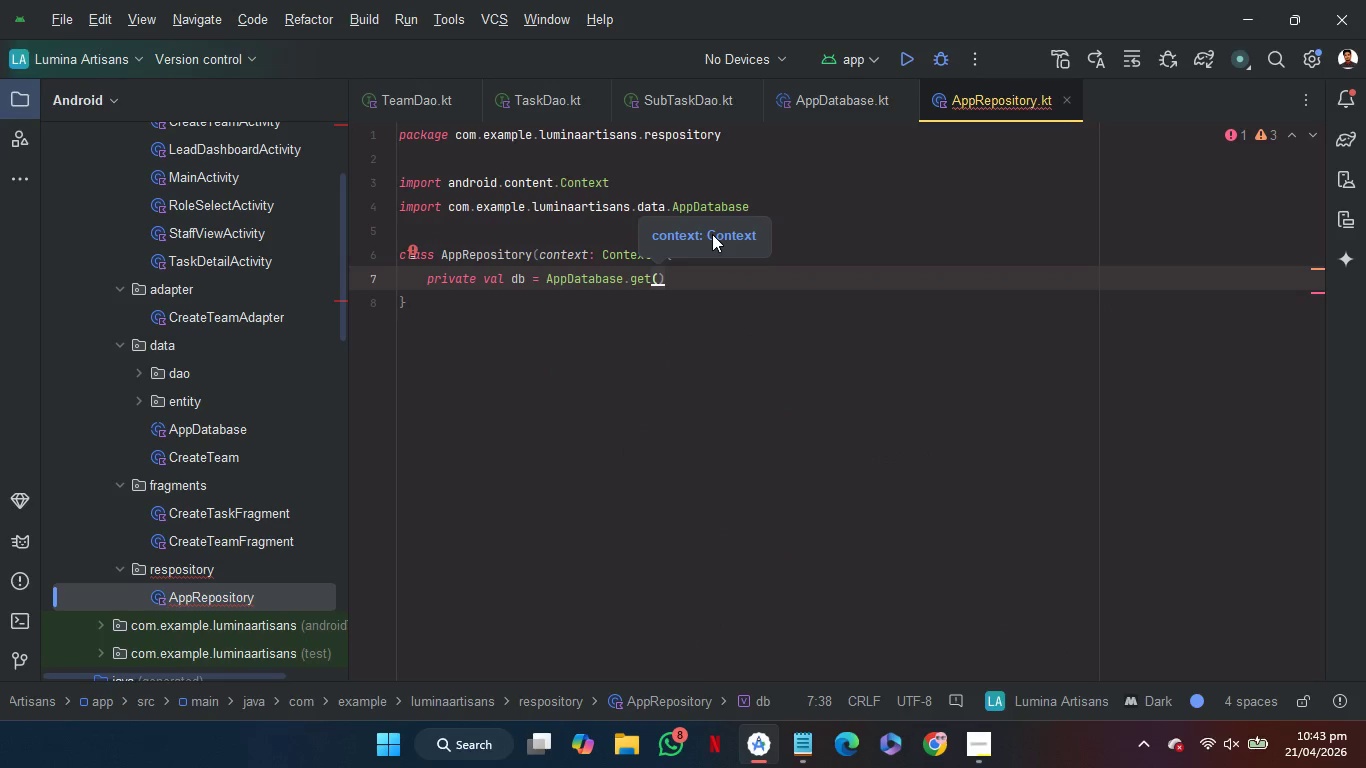 
type(co)
 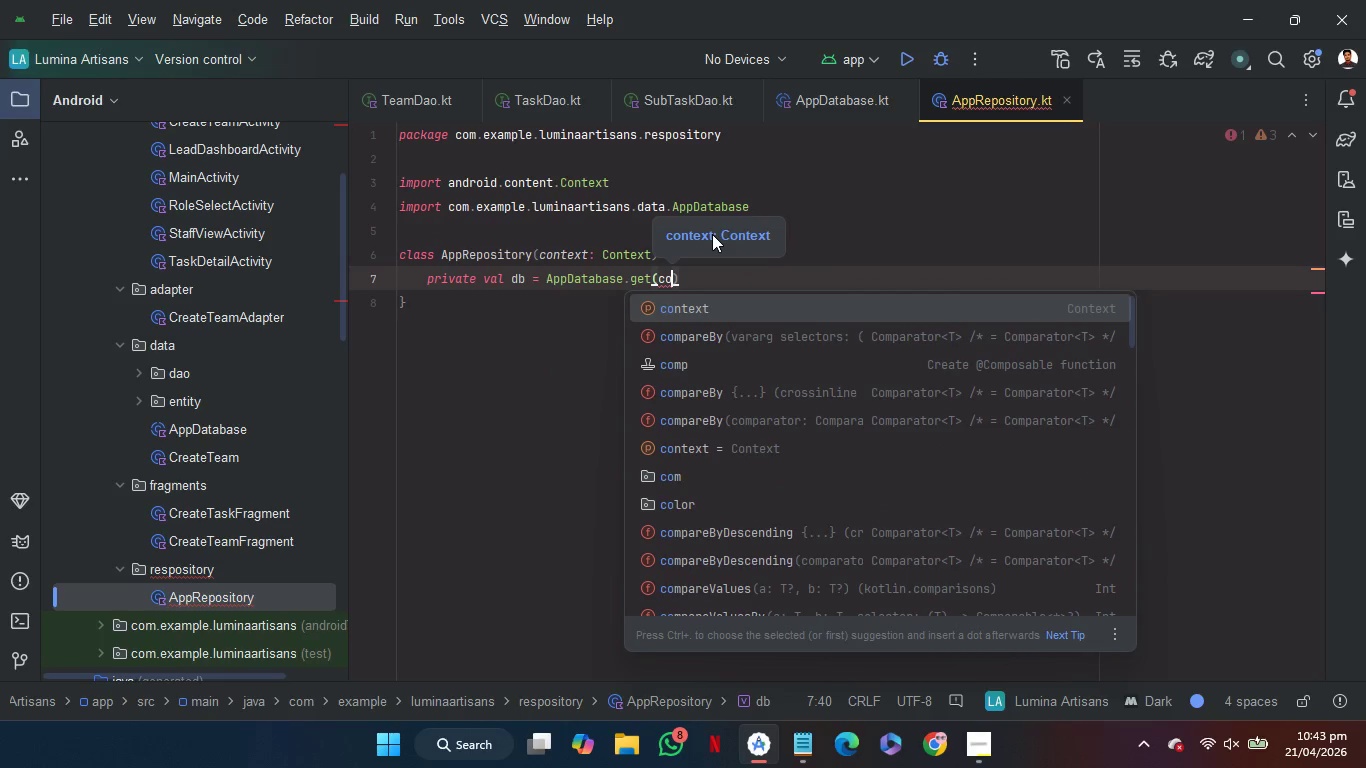 
key(Enter)
 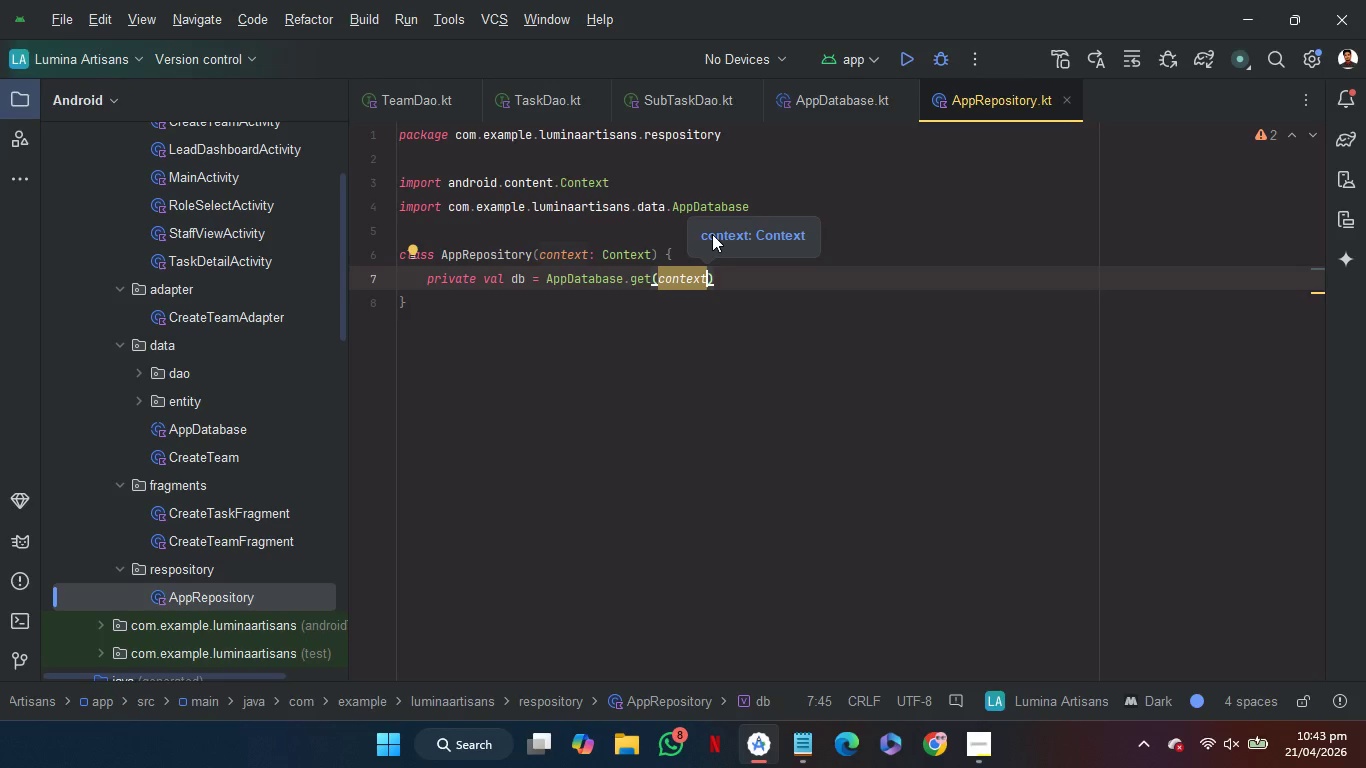 
wait(19.81)
 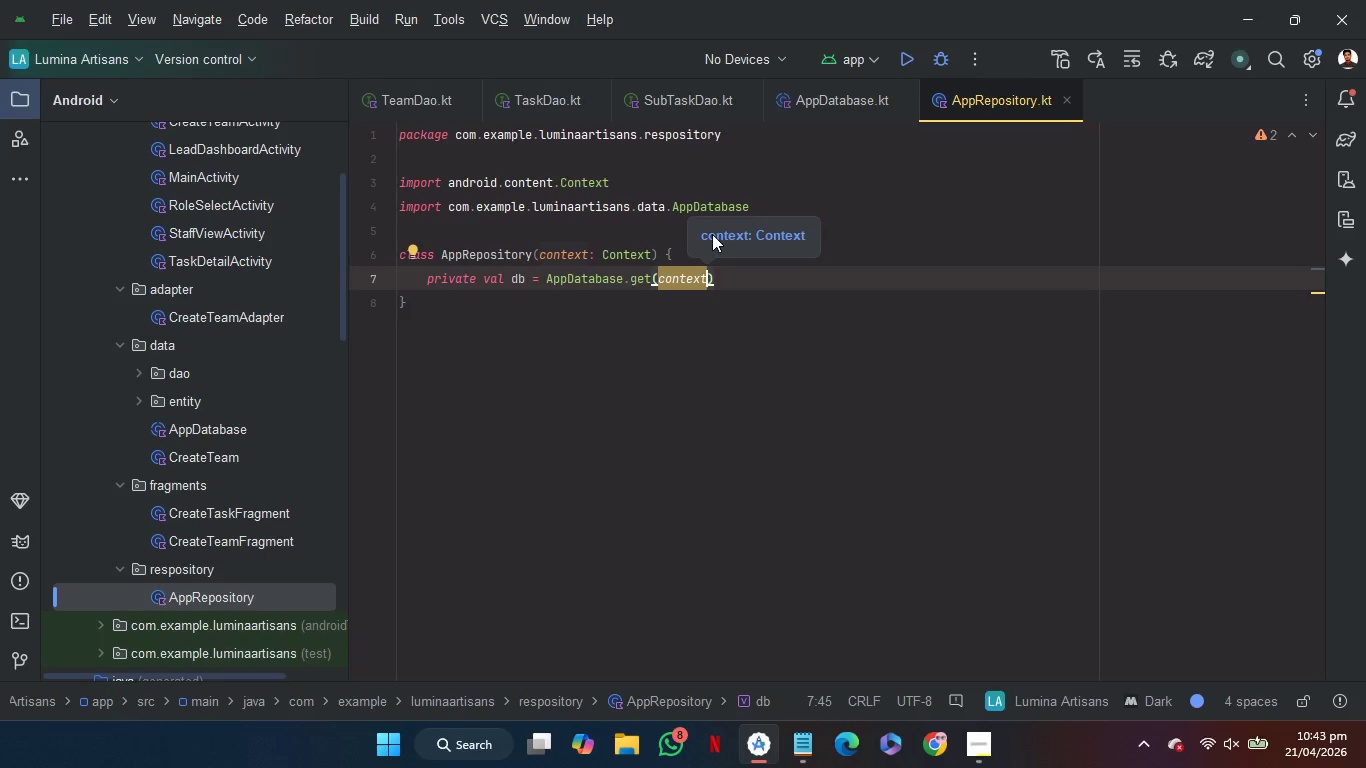 
left_click([736, 276])
 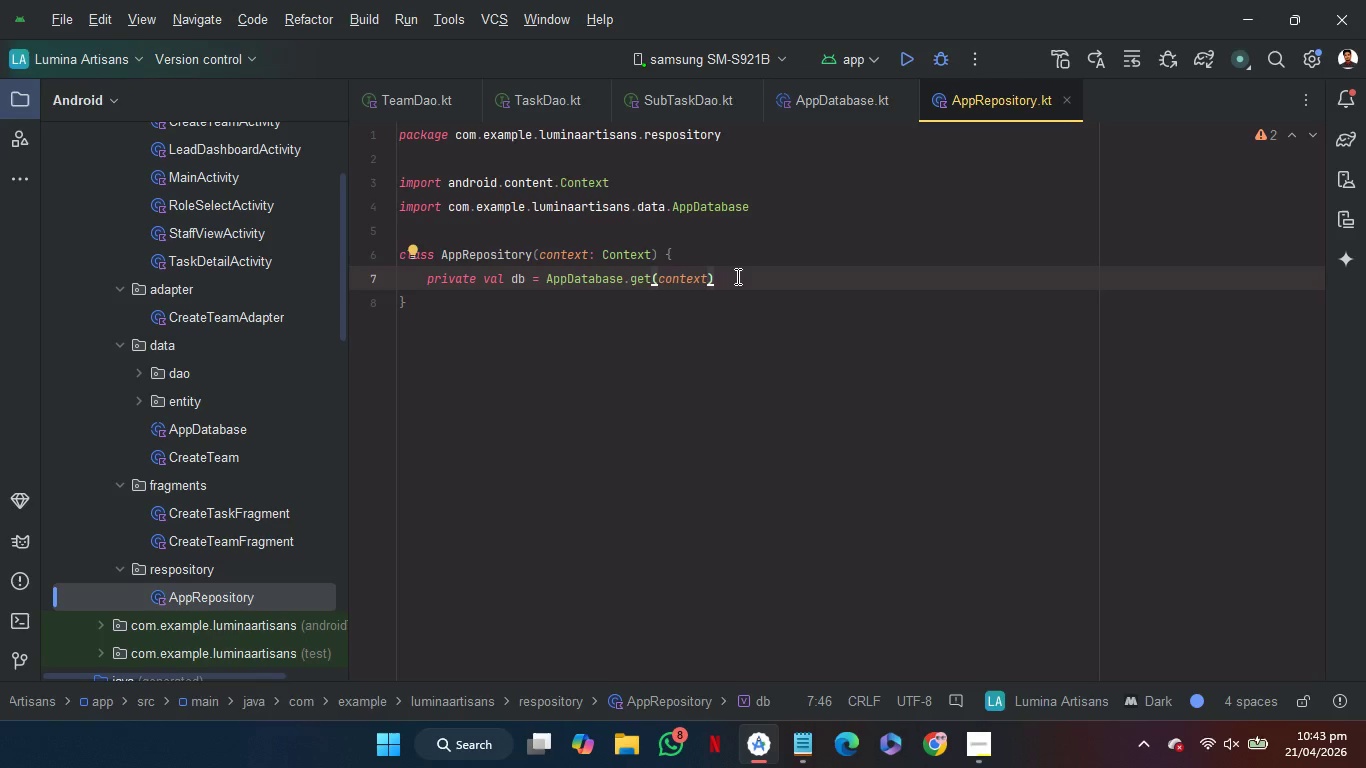 
key(Enter)
 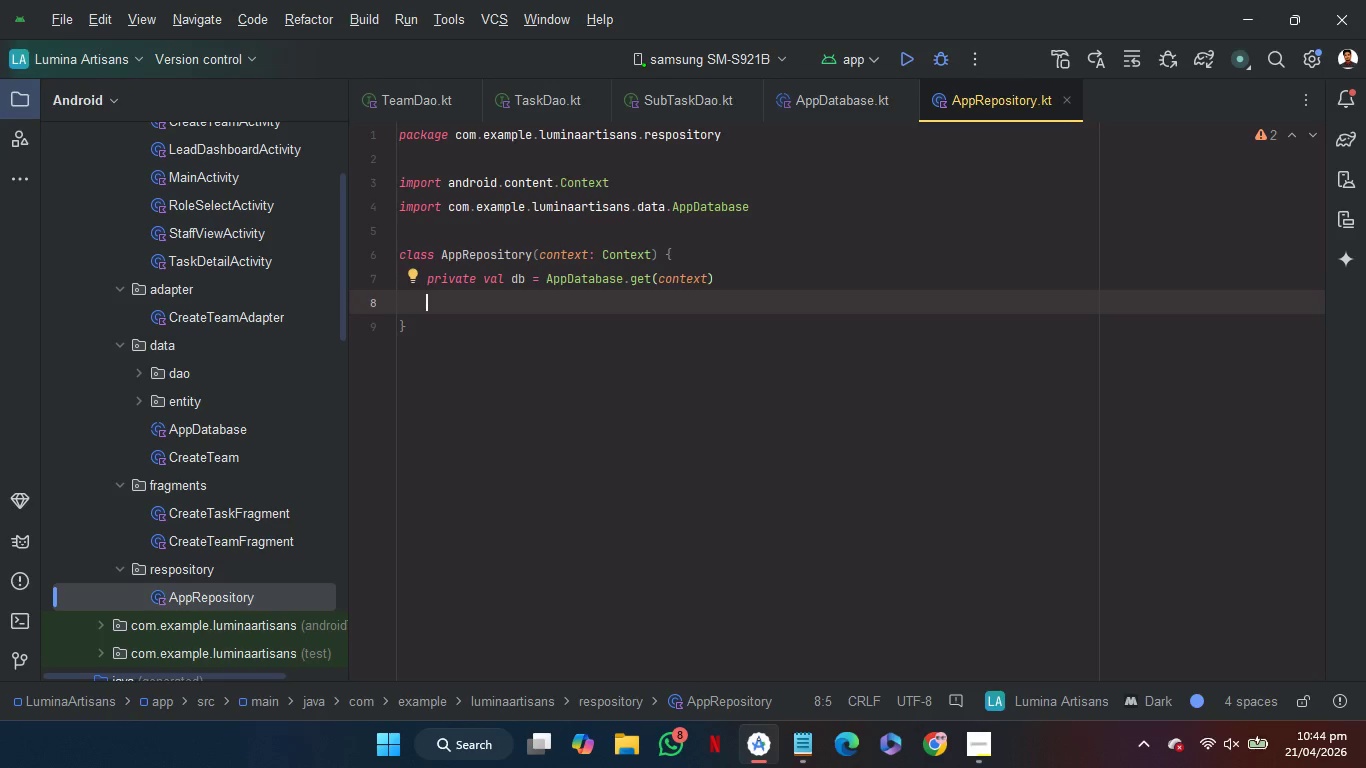 
key(P)
 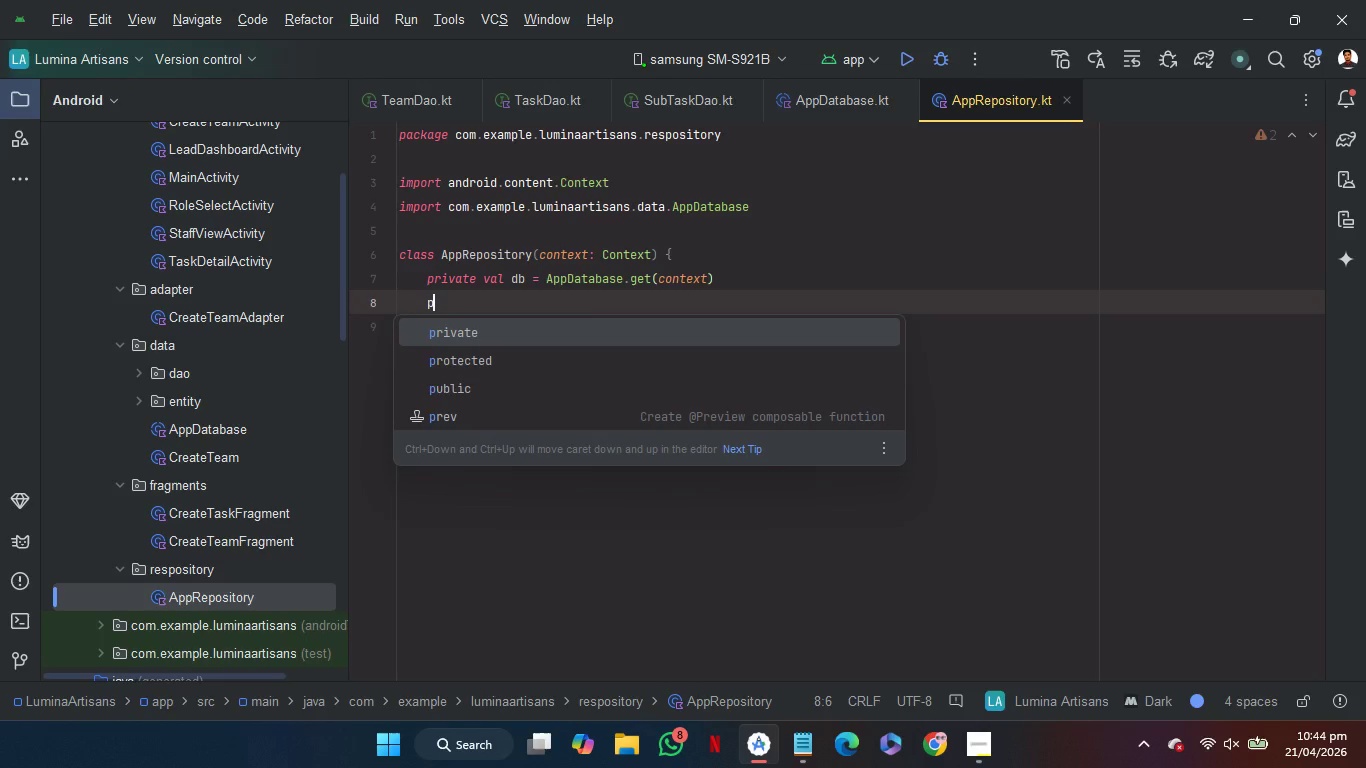 
key(Enter)
 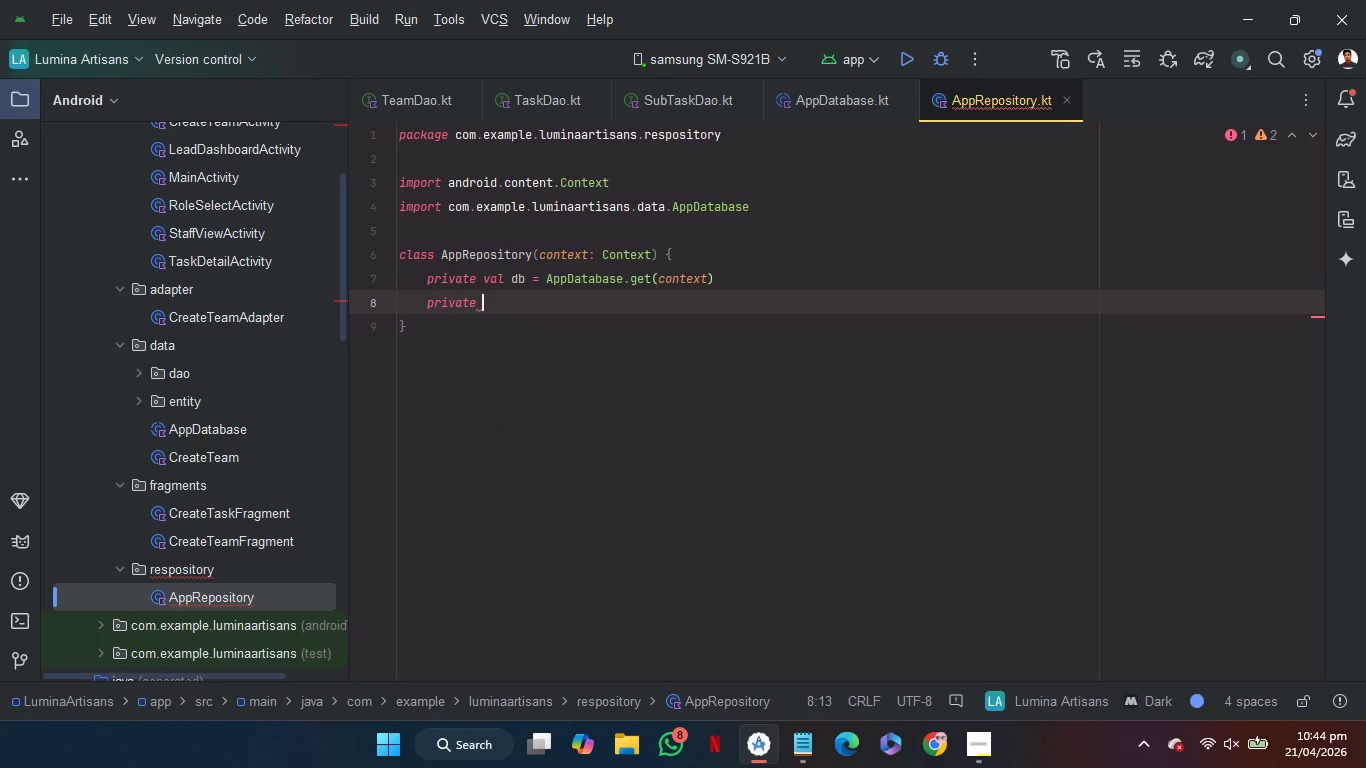 
key(V)
 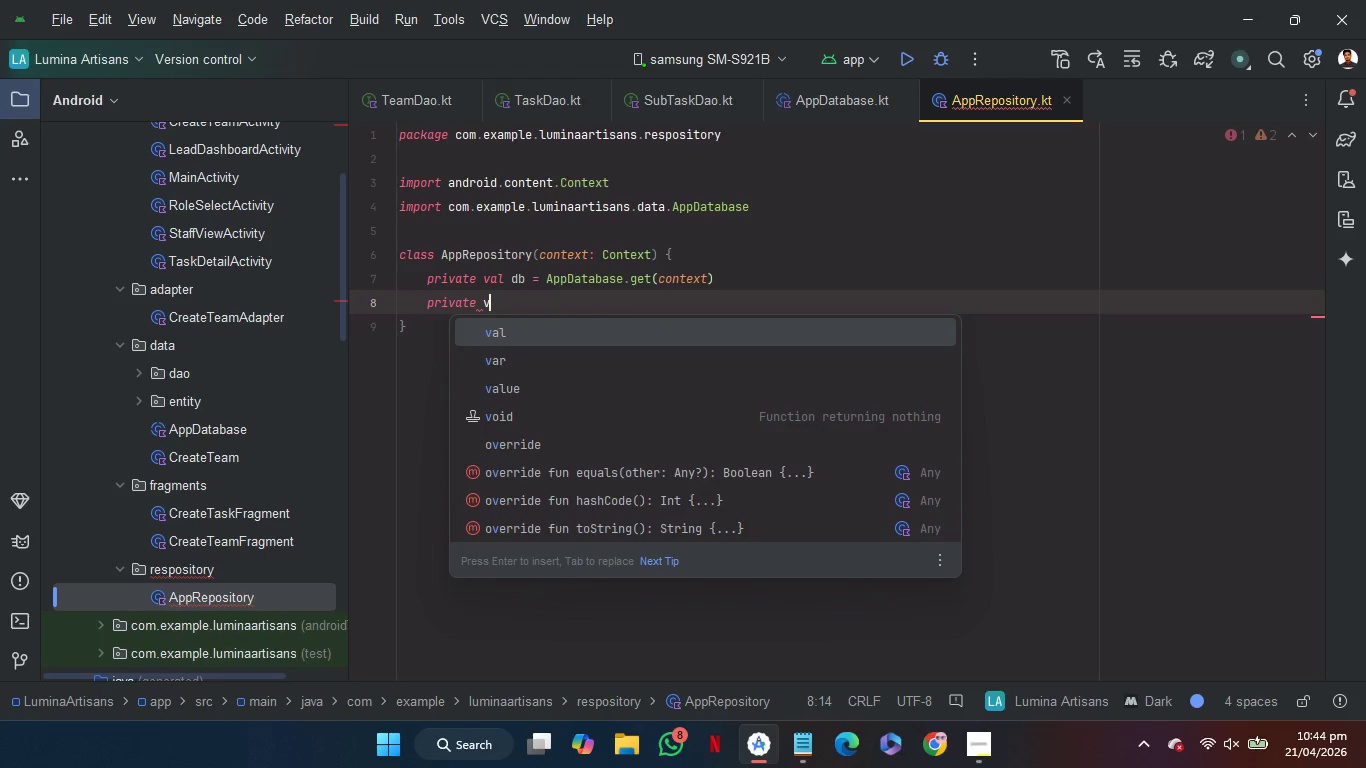 
key(Enter)
 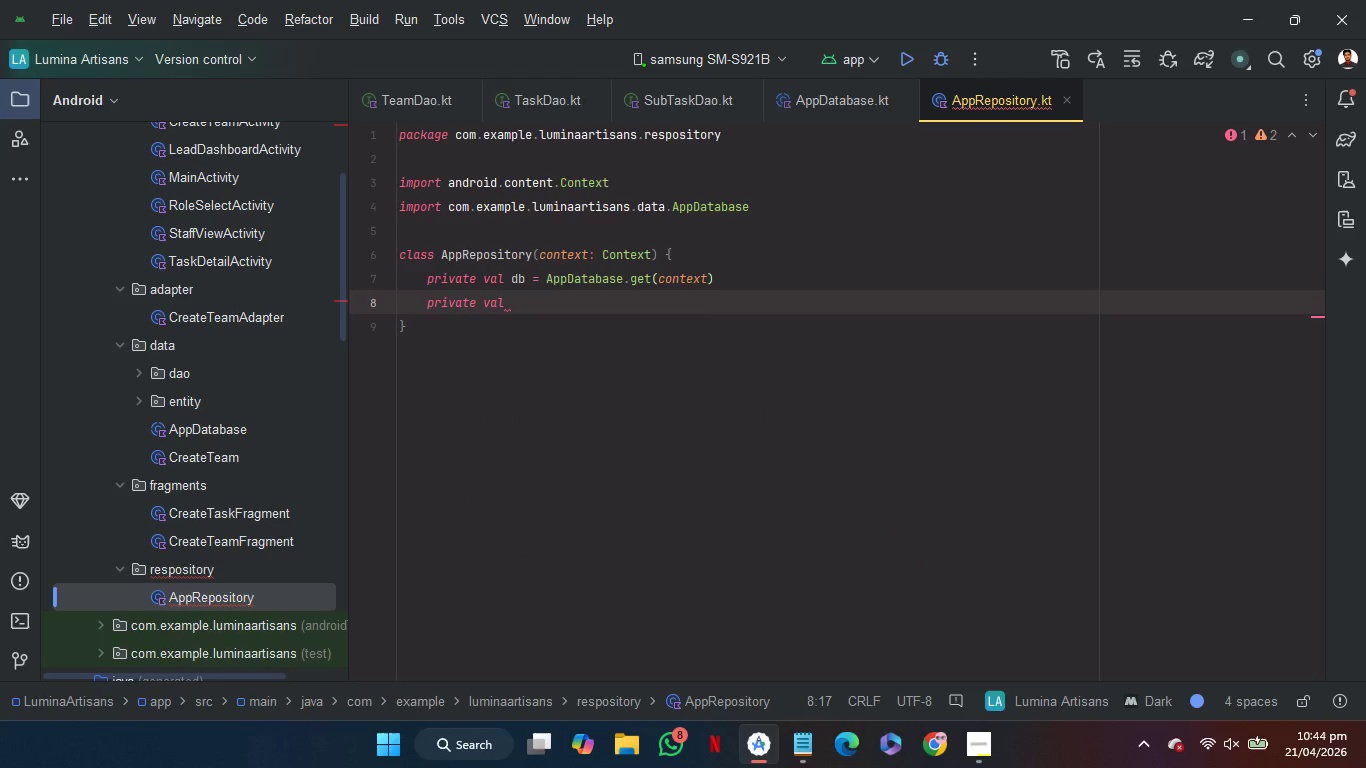 
type(te)
 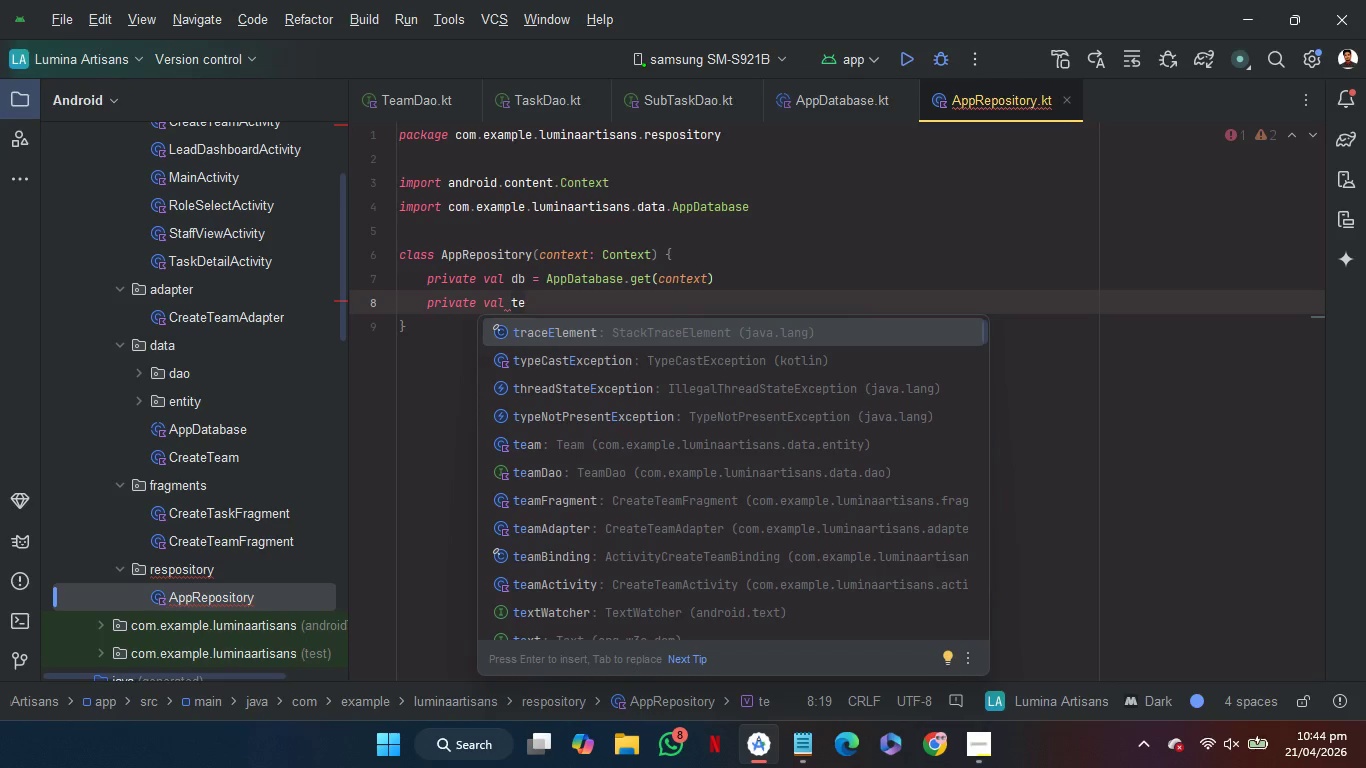 
wait(5.72)
 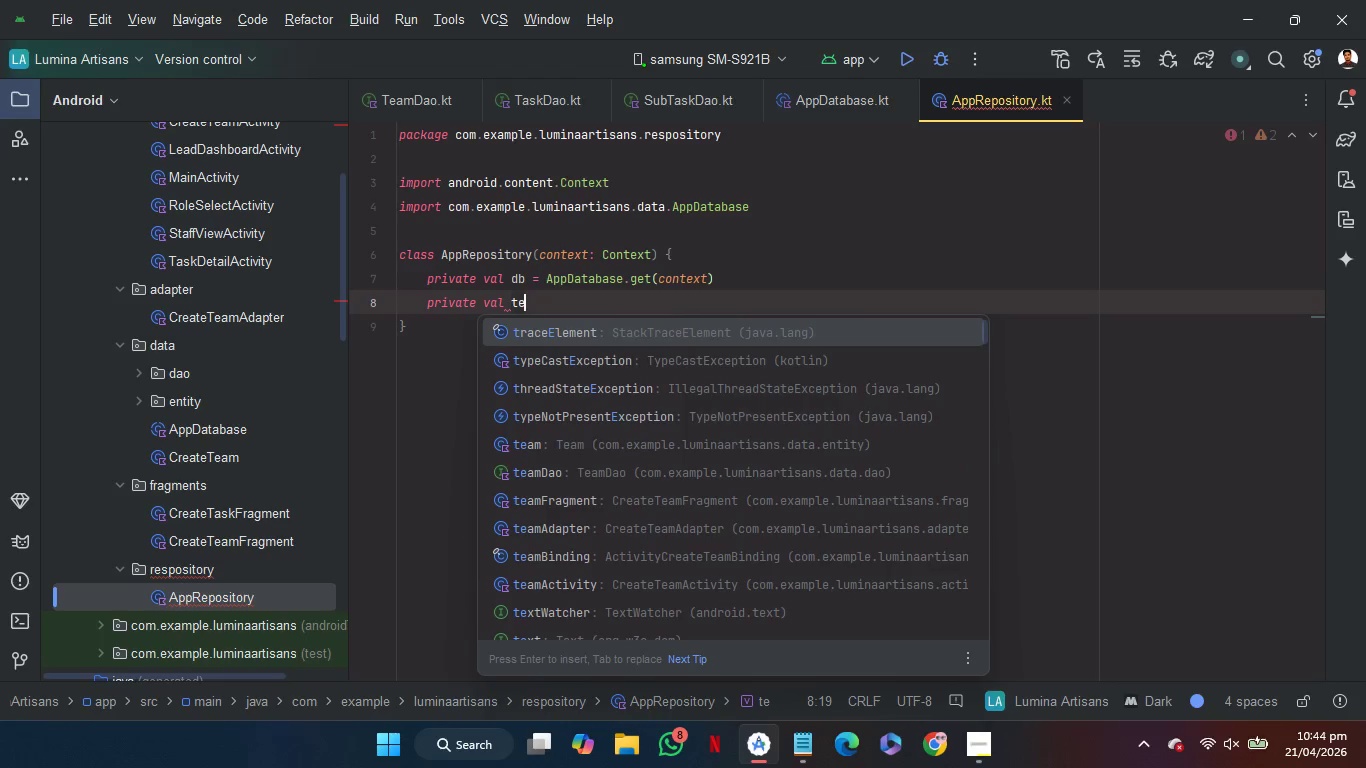 
key(ArrowDown)
 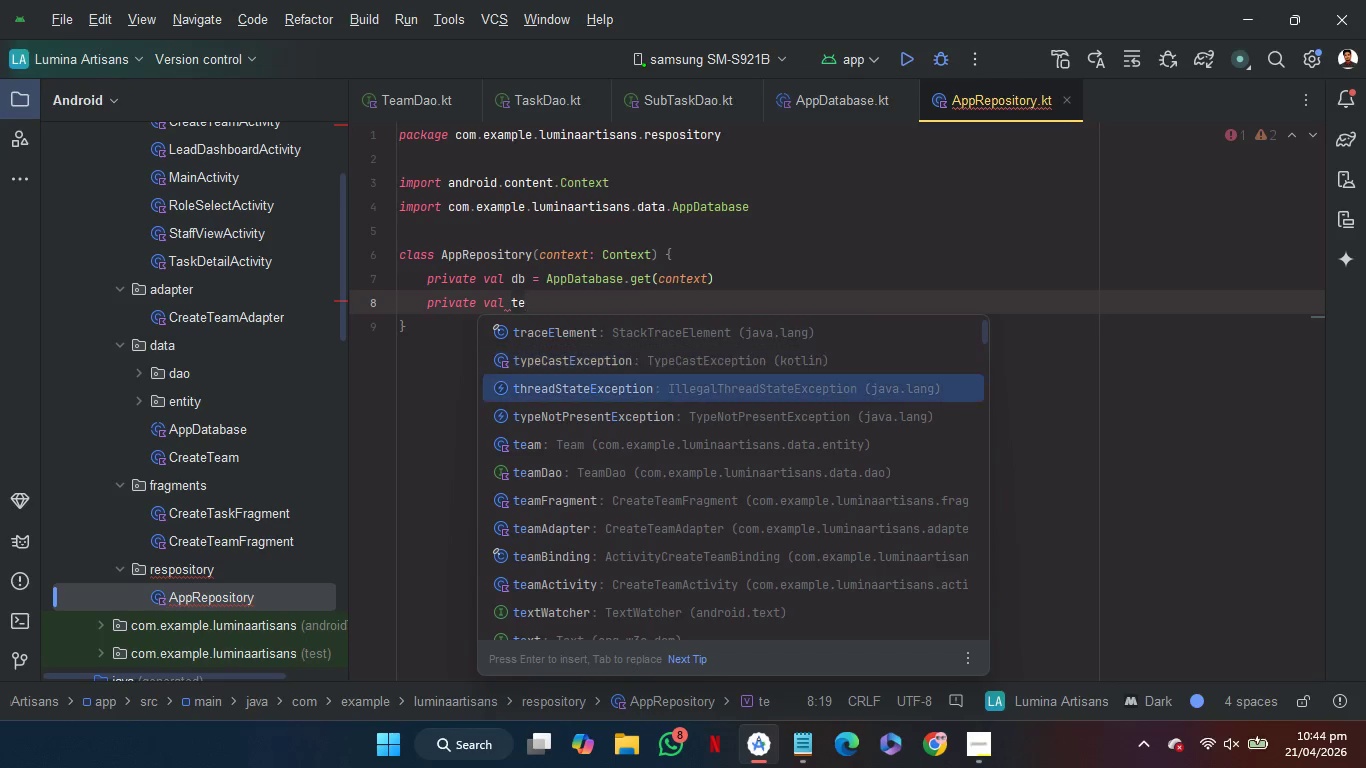 
key(ArrowDown)
 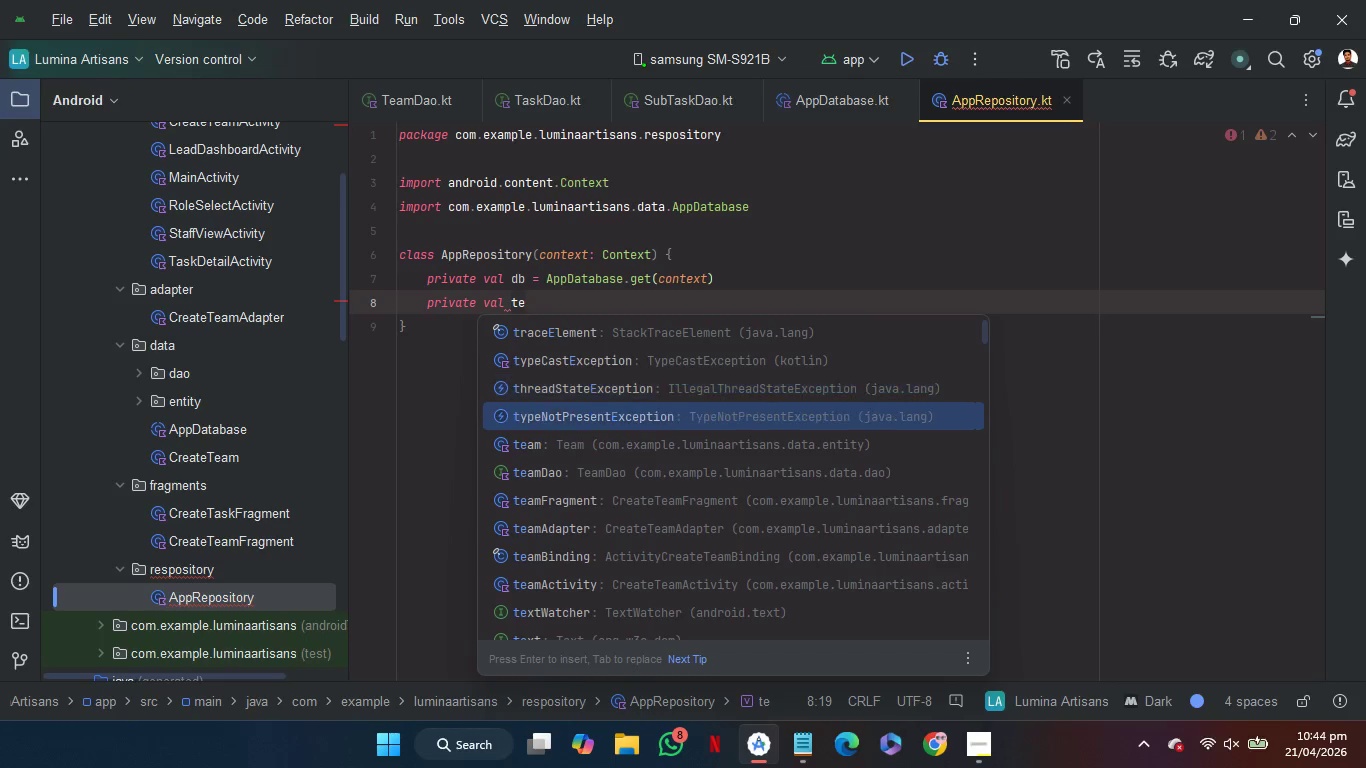 
key(ArrowDown)
 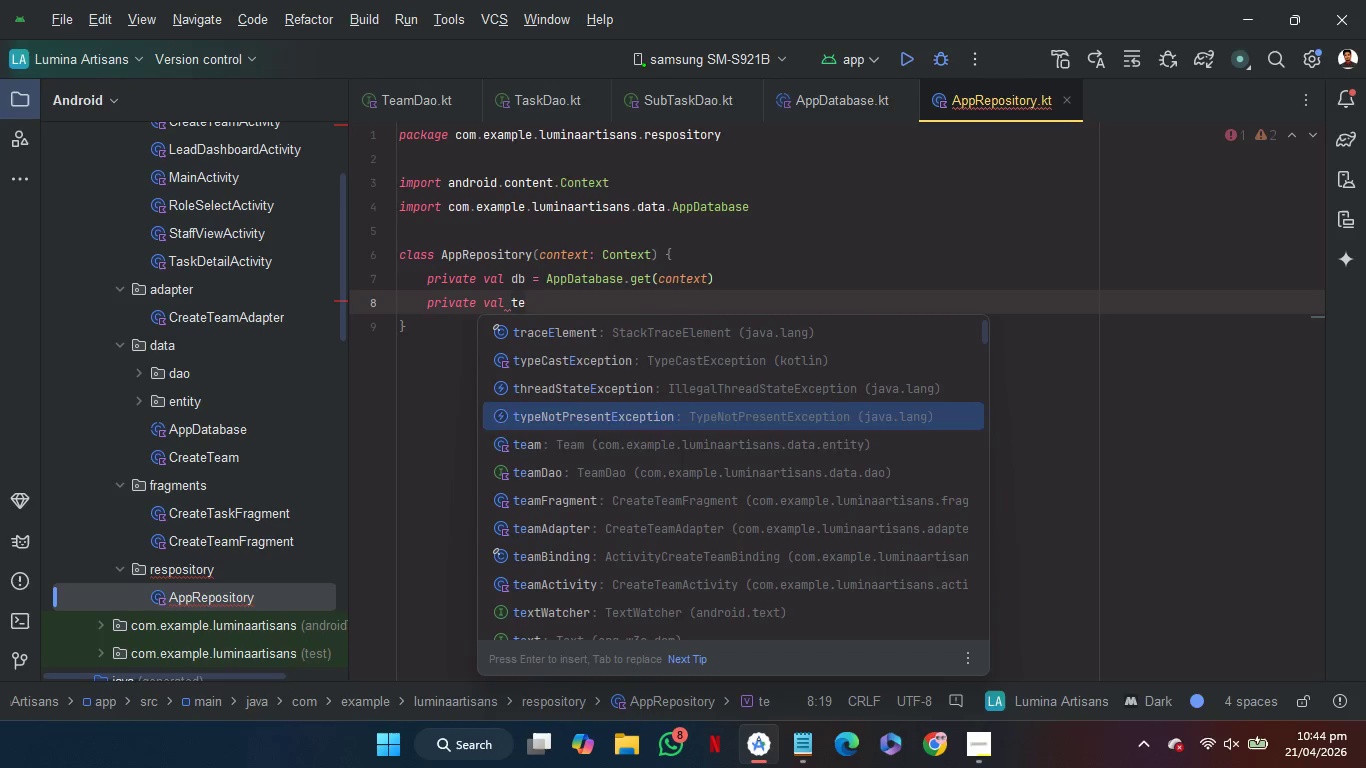 
key(ArrowDown)
 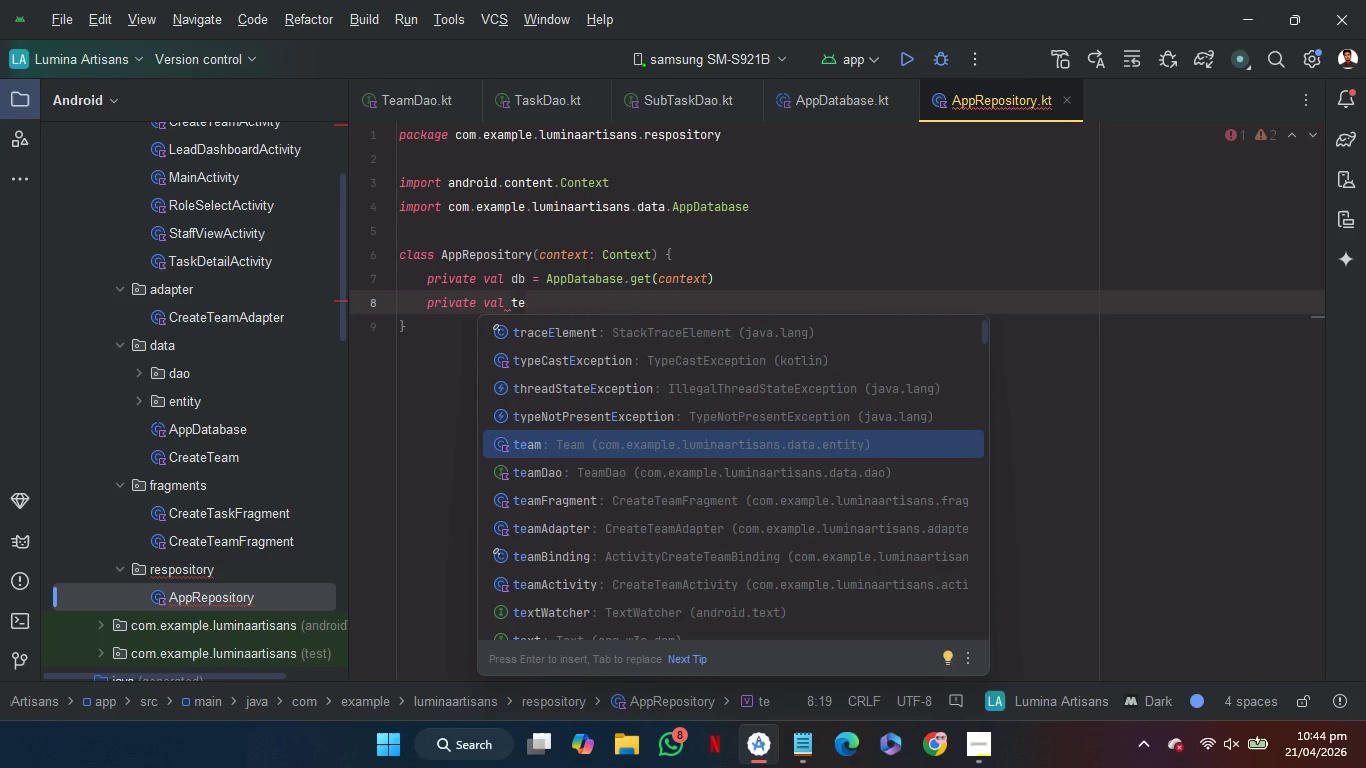 
key(ArrowDown)
 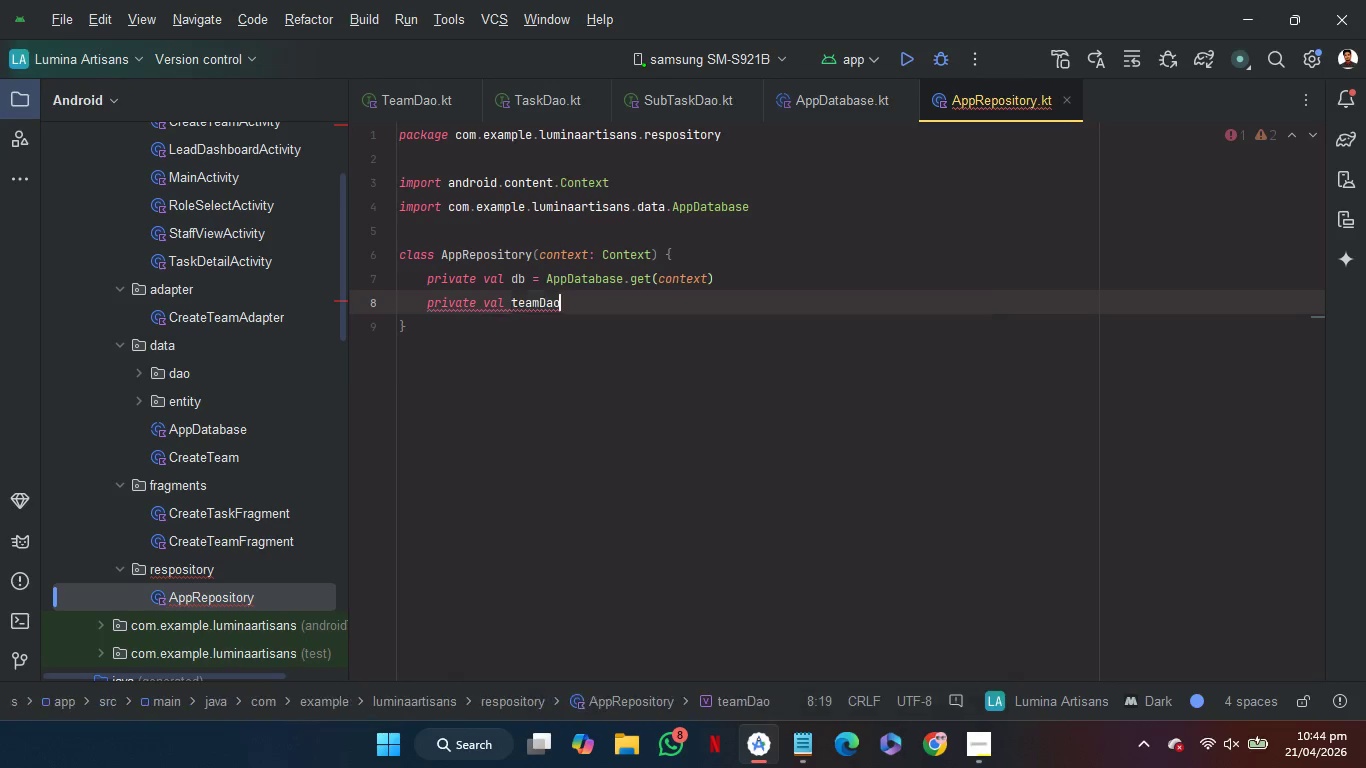 
key(Enter)
 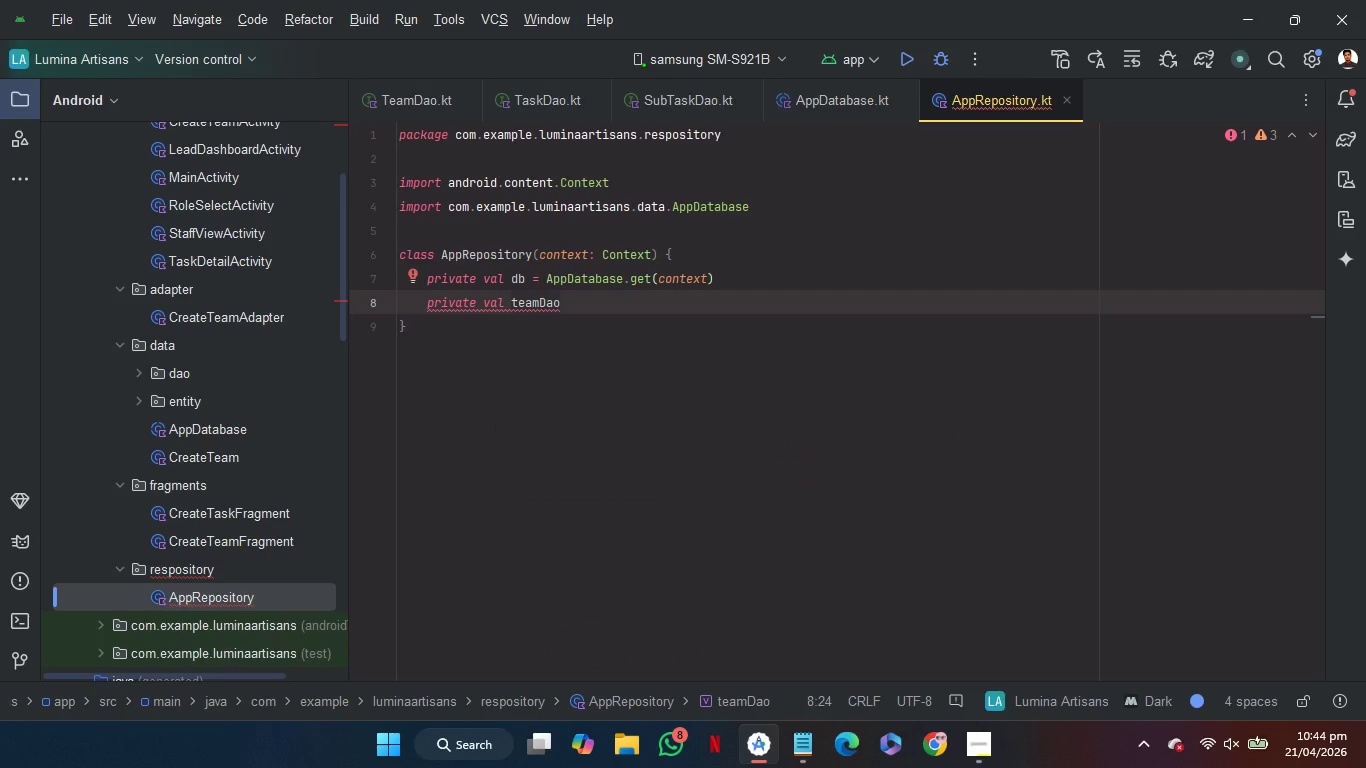 
key(Space)
 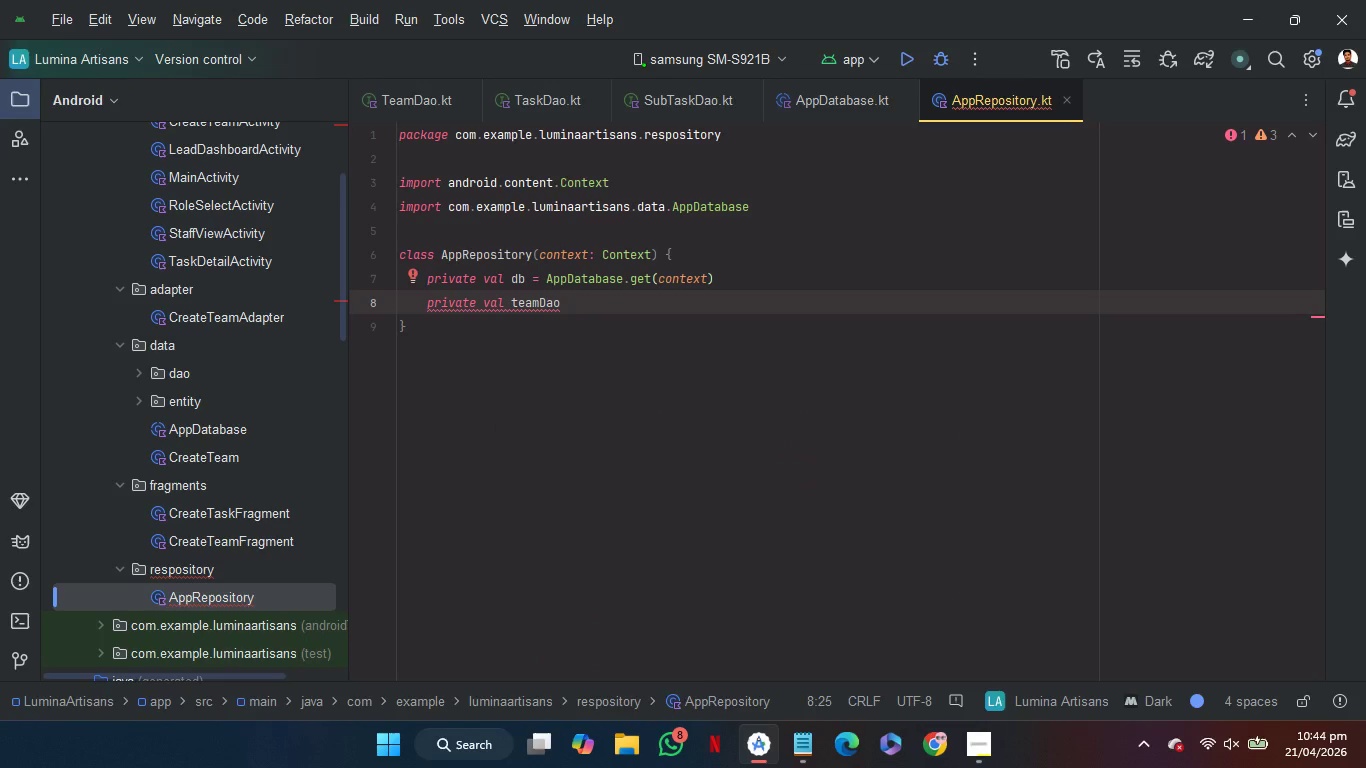 
key(Equal)
 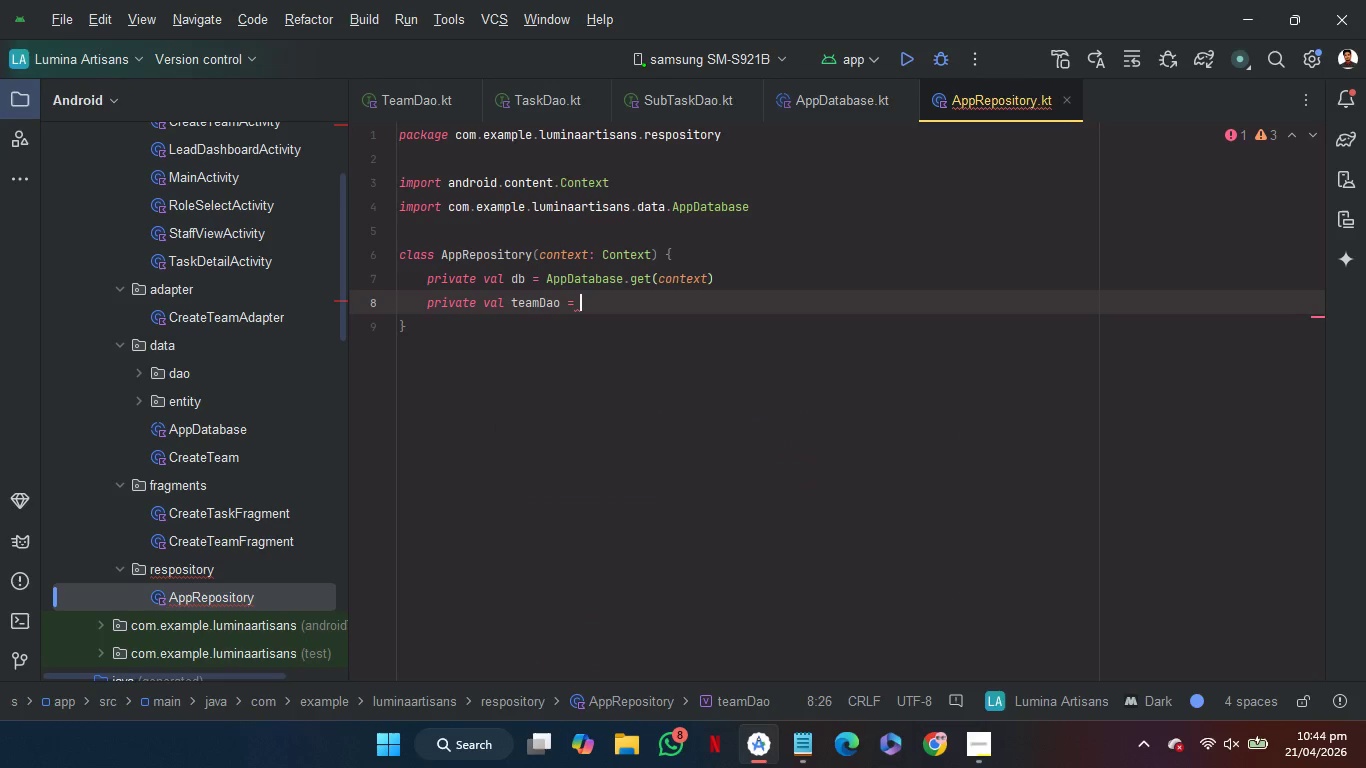 
key(Space)
 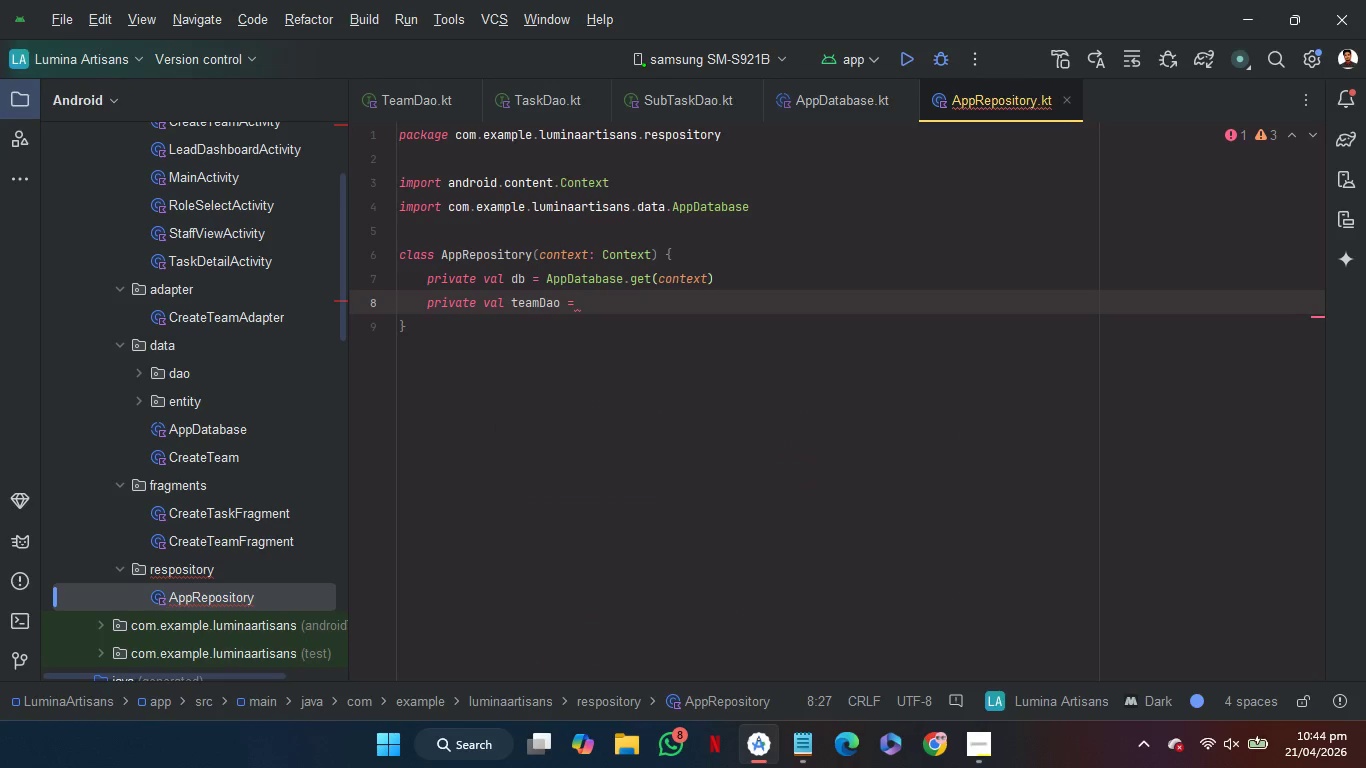 
key(B)
 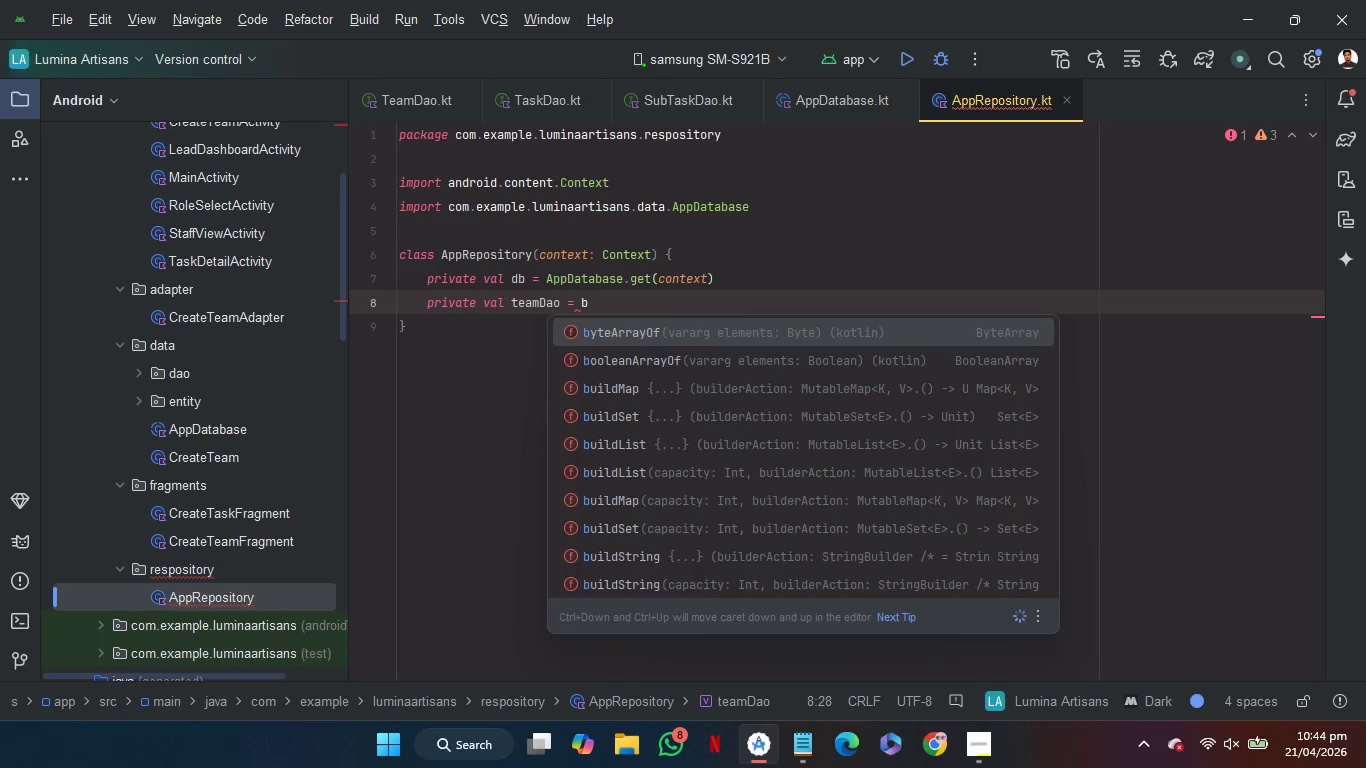 
key(Backspace)
 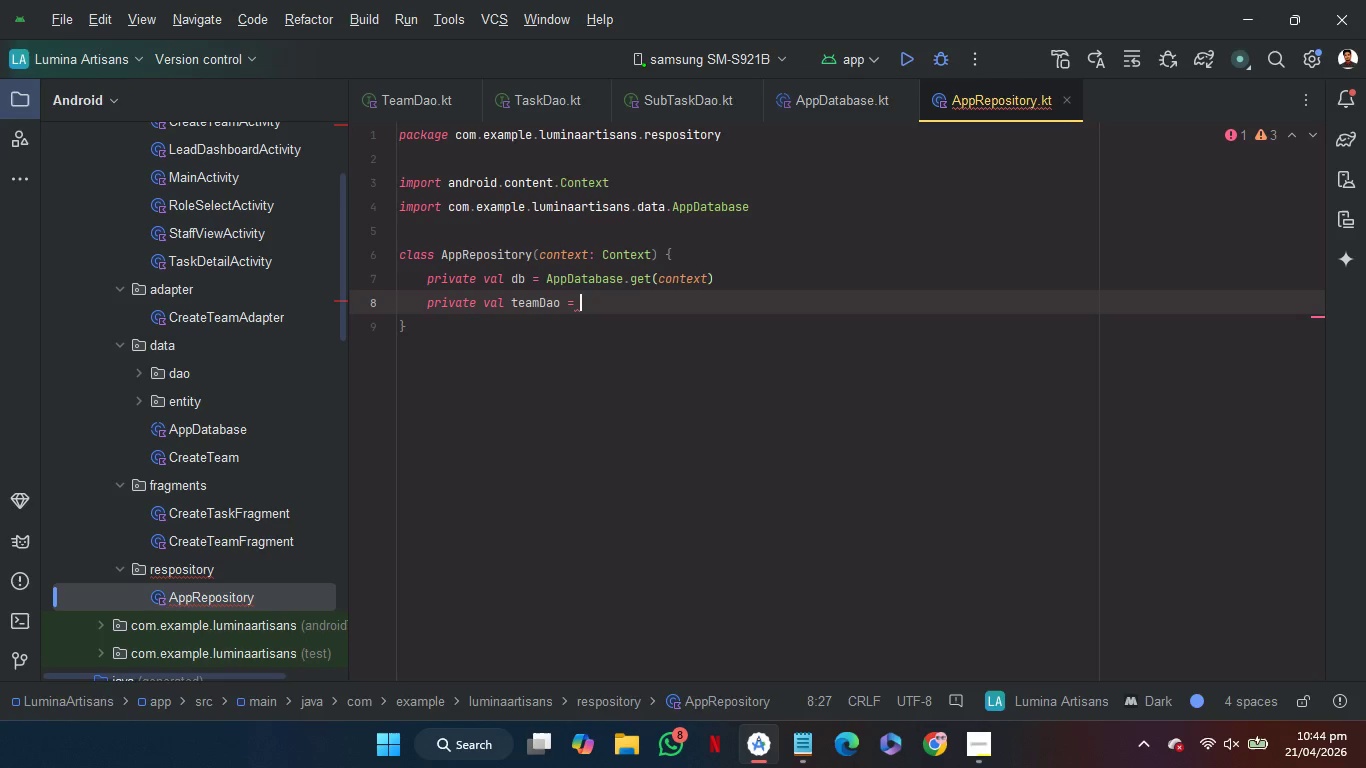 
key(D)
 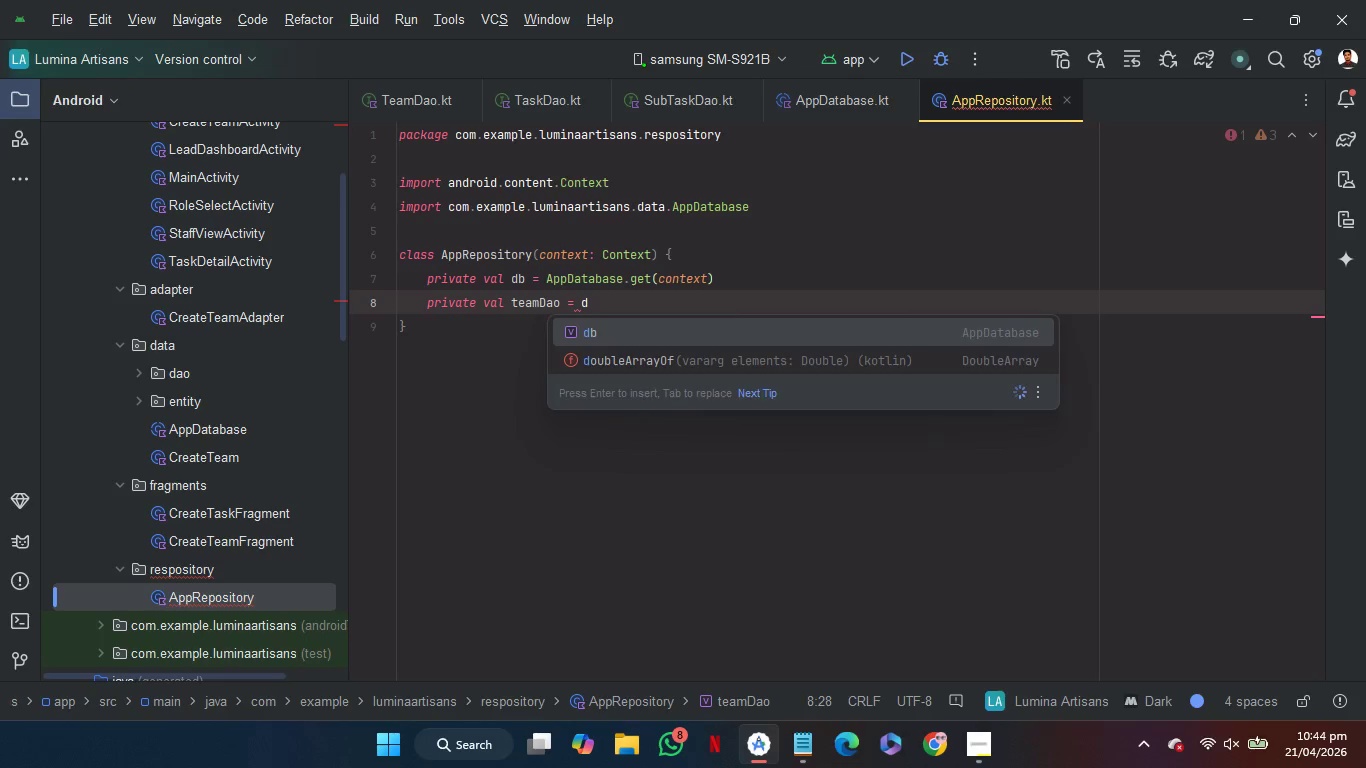 
key(Enter)
 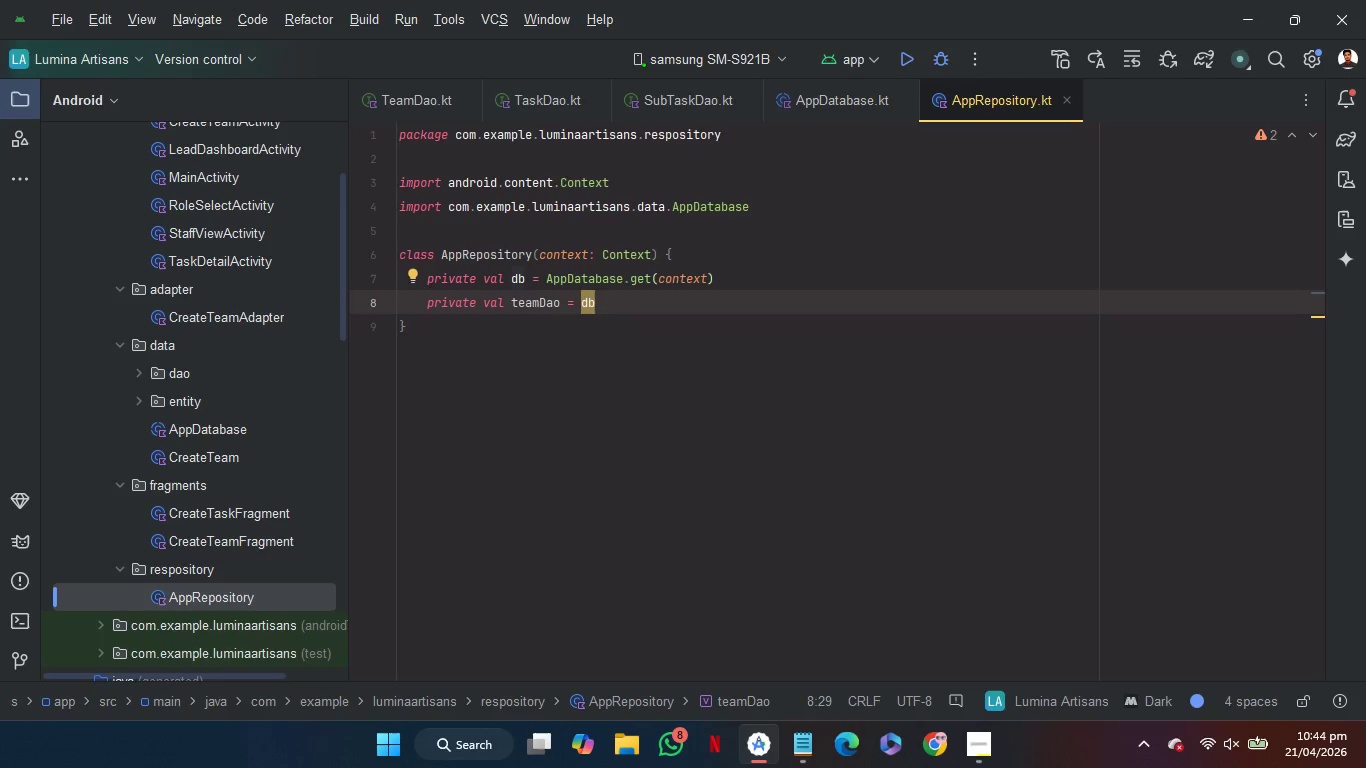 
key(Period)
 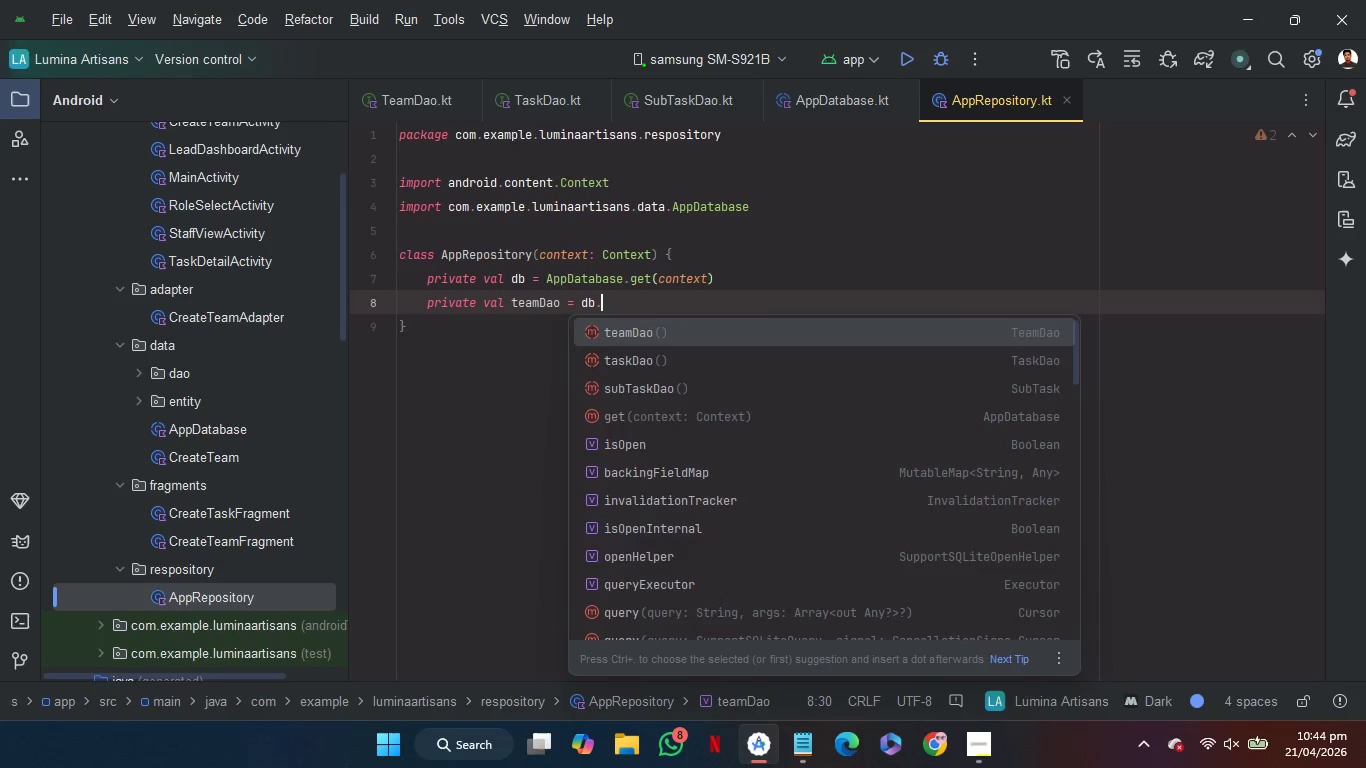 
key(Enter)
 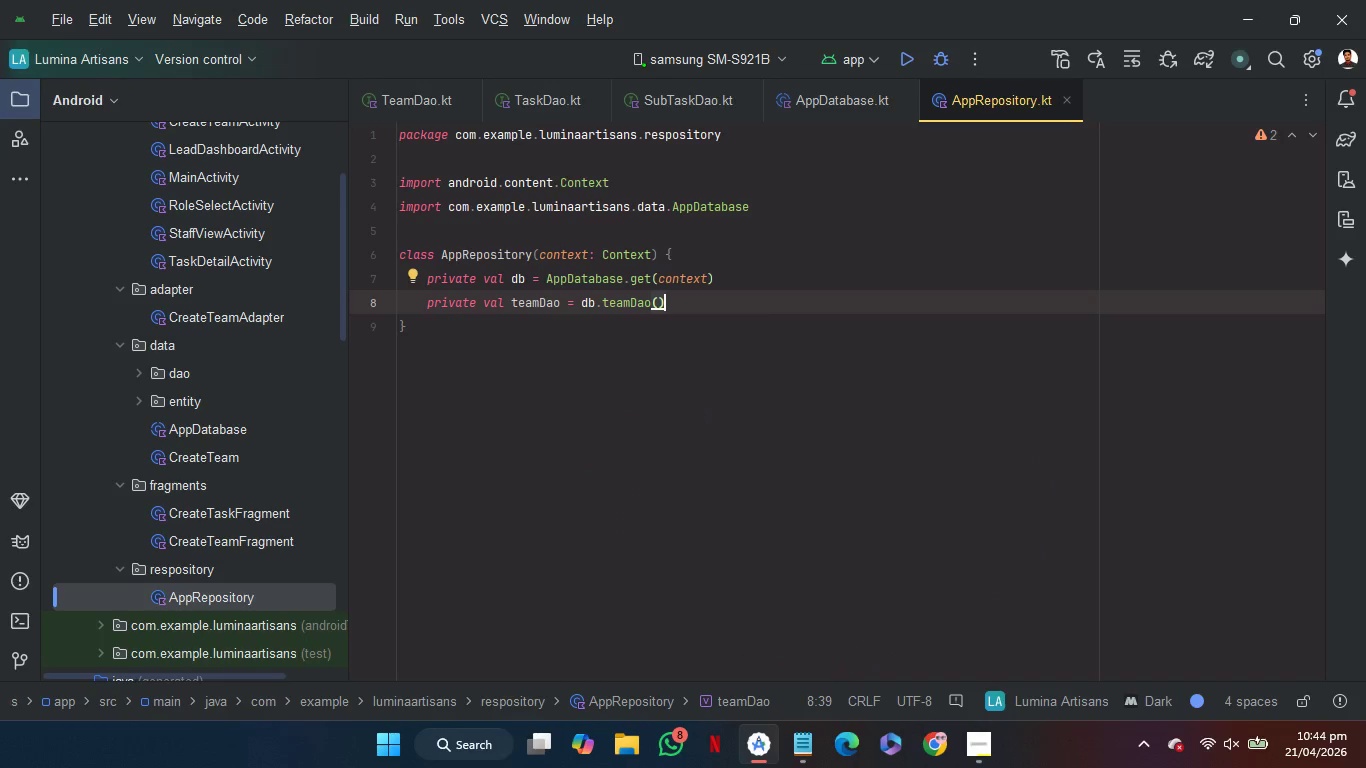 
key(Enter)
 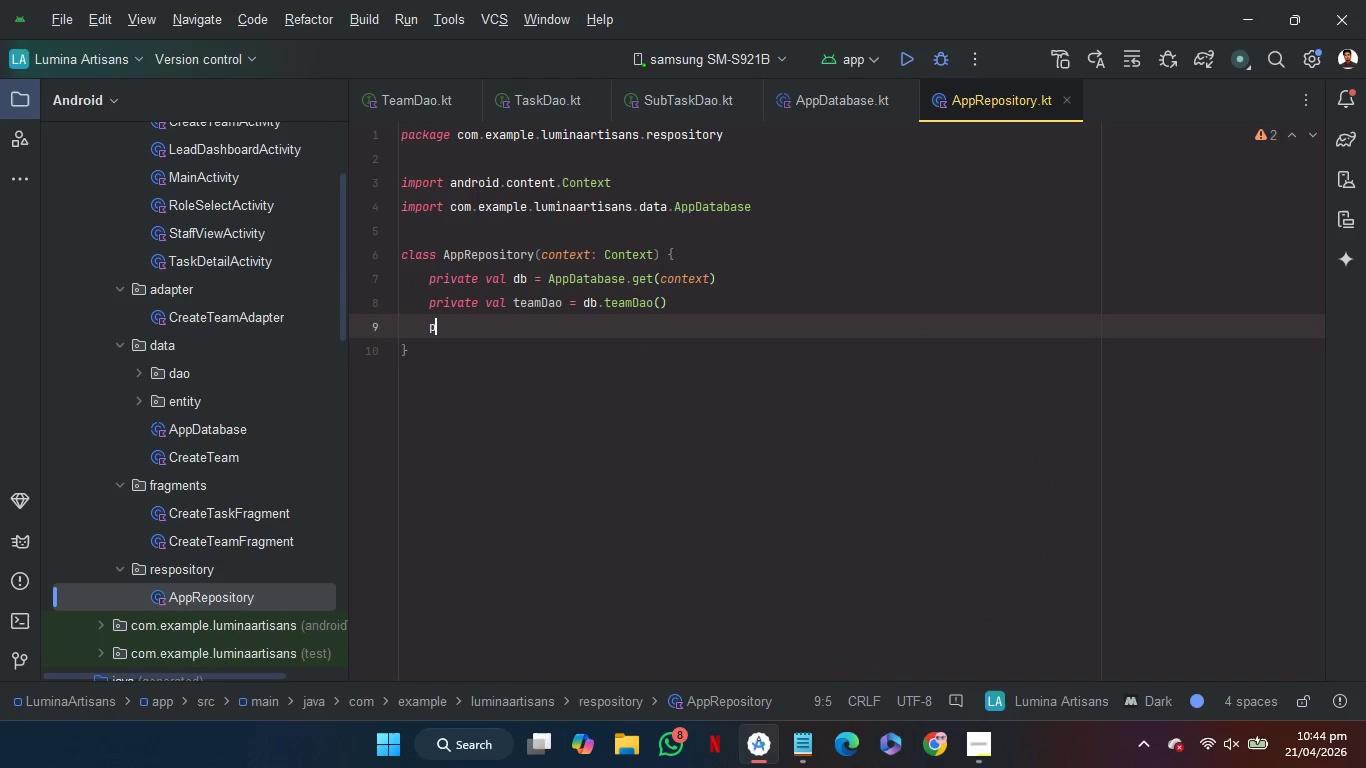 
key(P)
 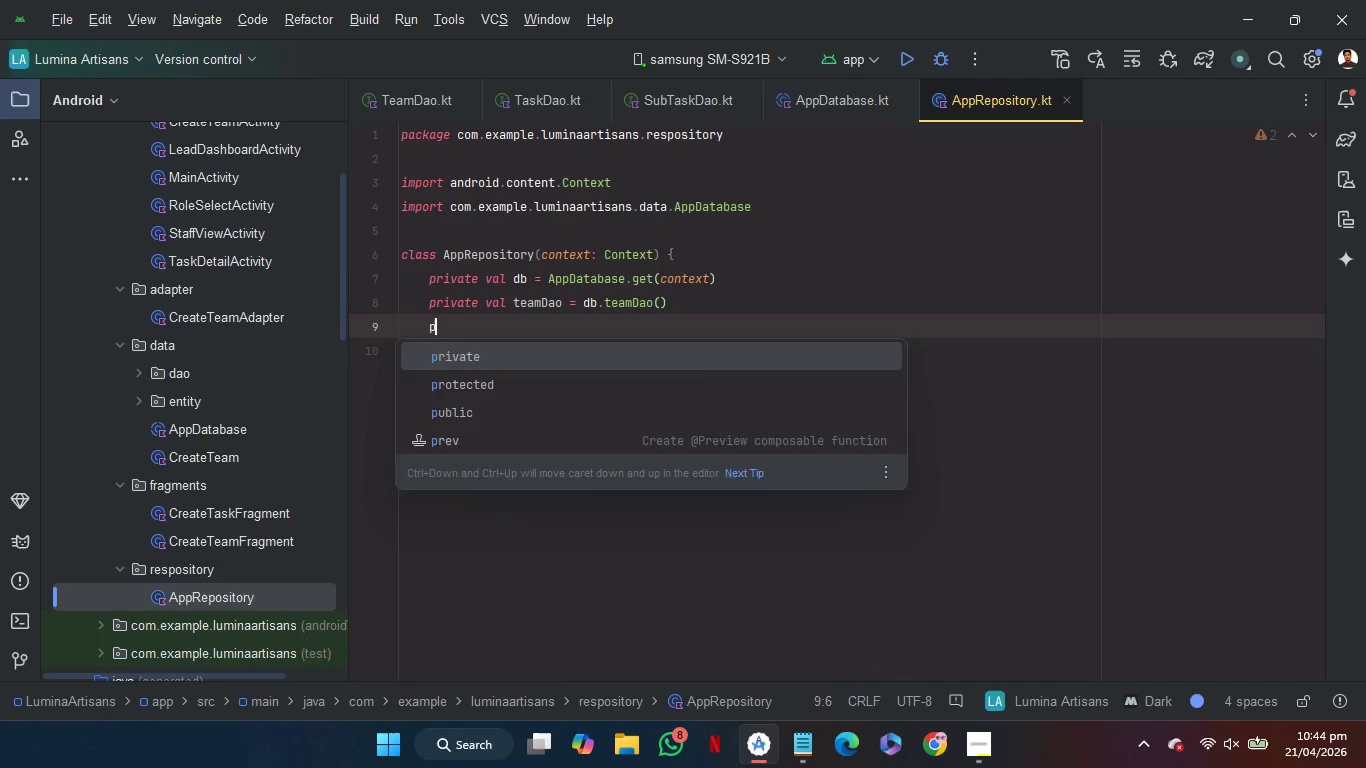 
key(Enter)
 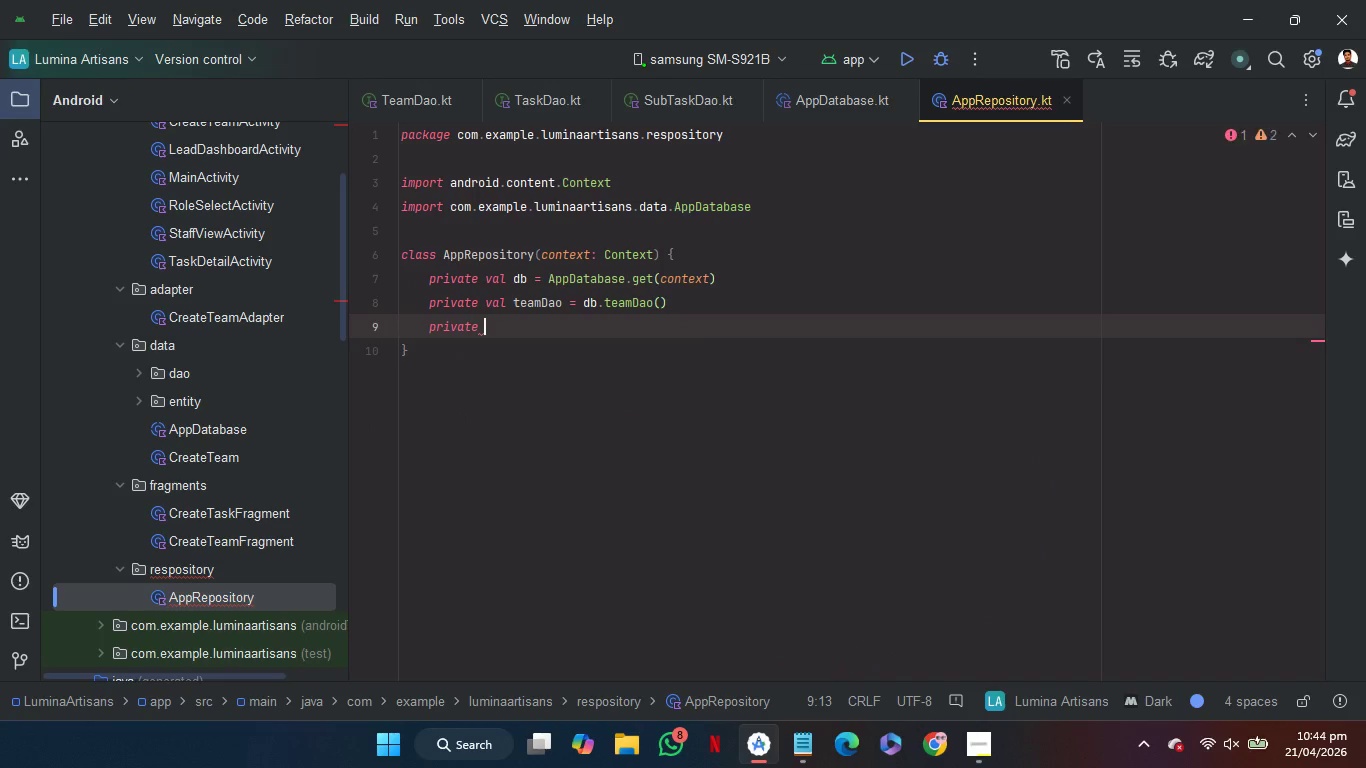 
key(V)
 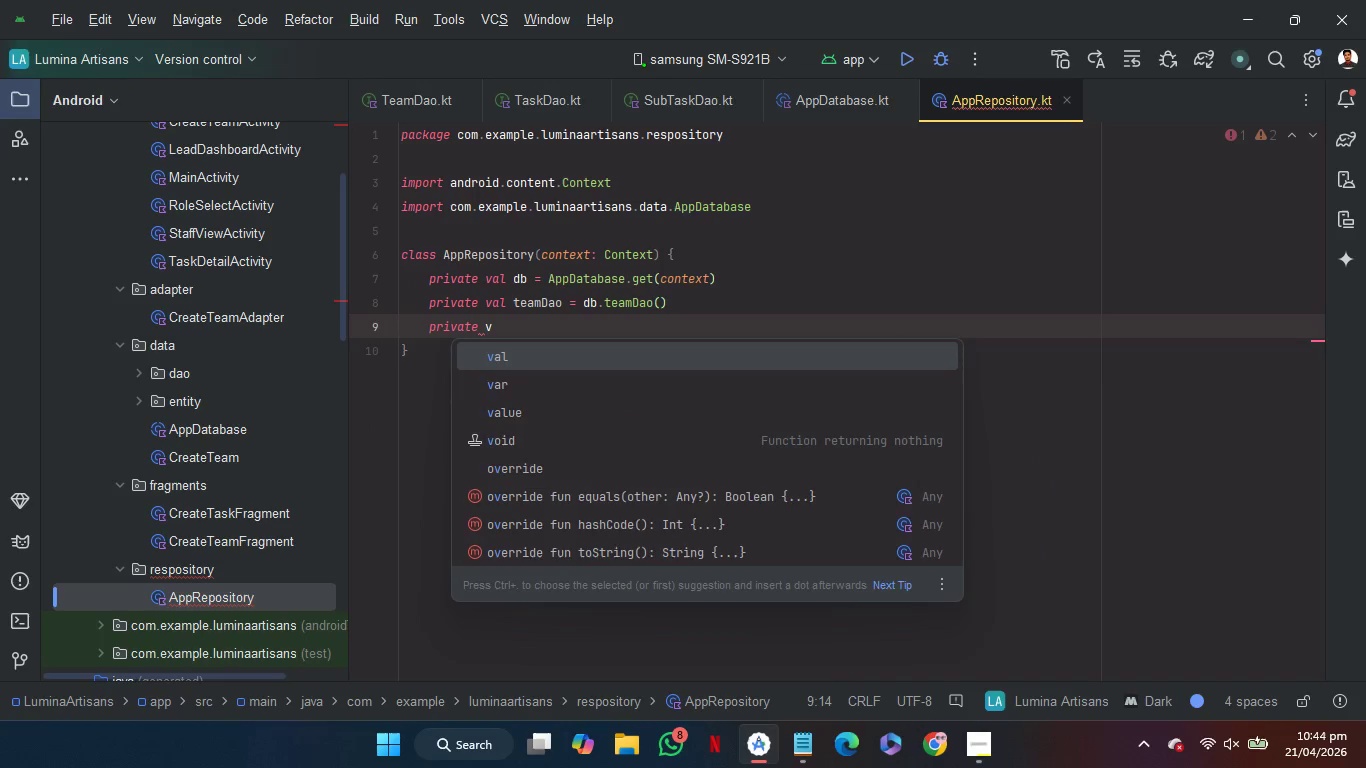 
key(Enter)
 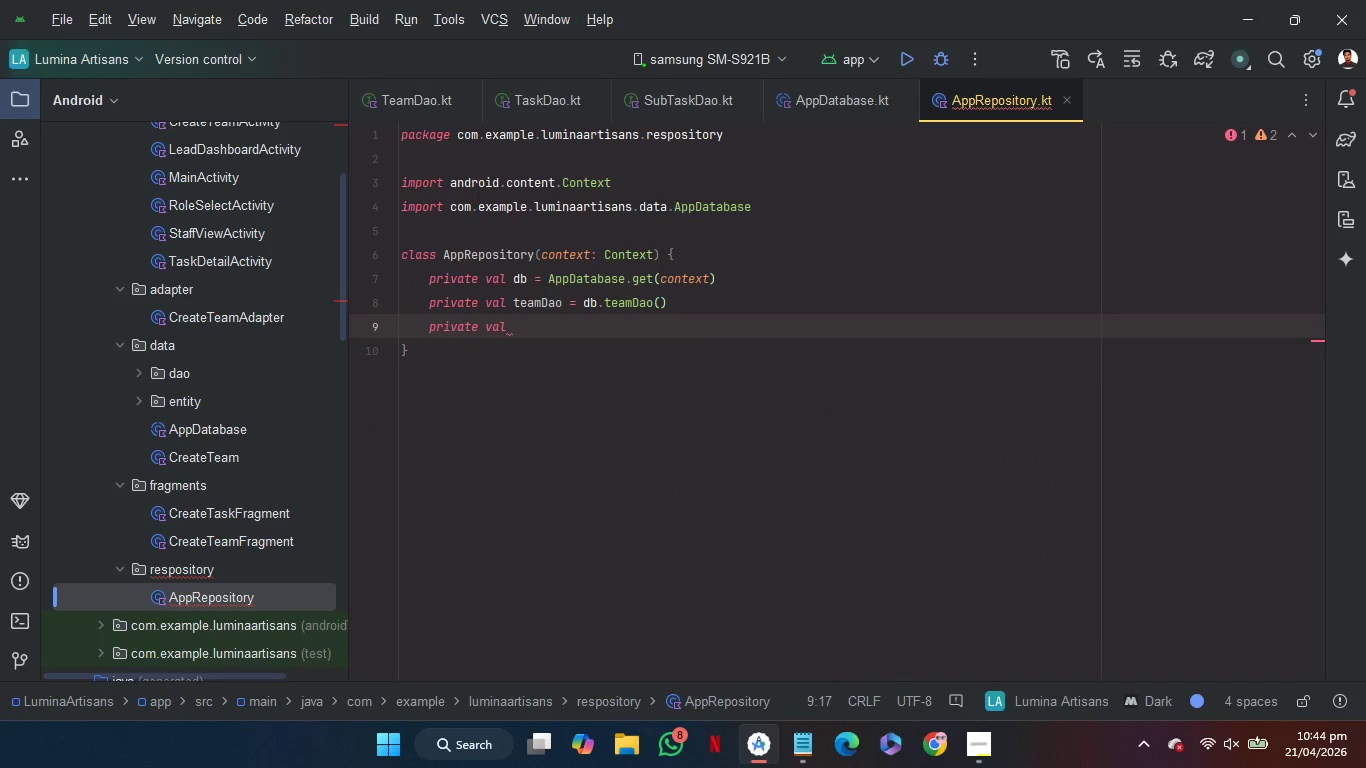 
type(tas)
 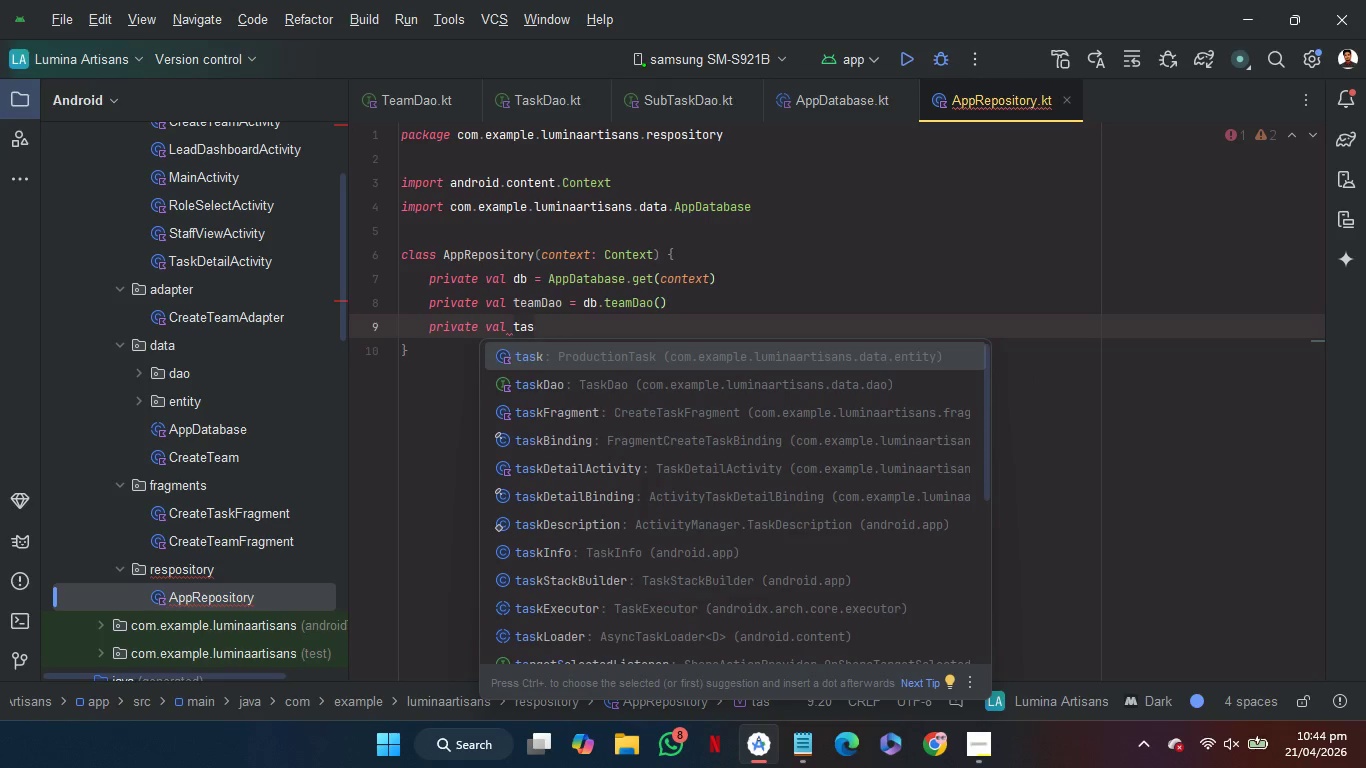 
key(ArrowDown)
 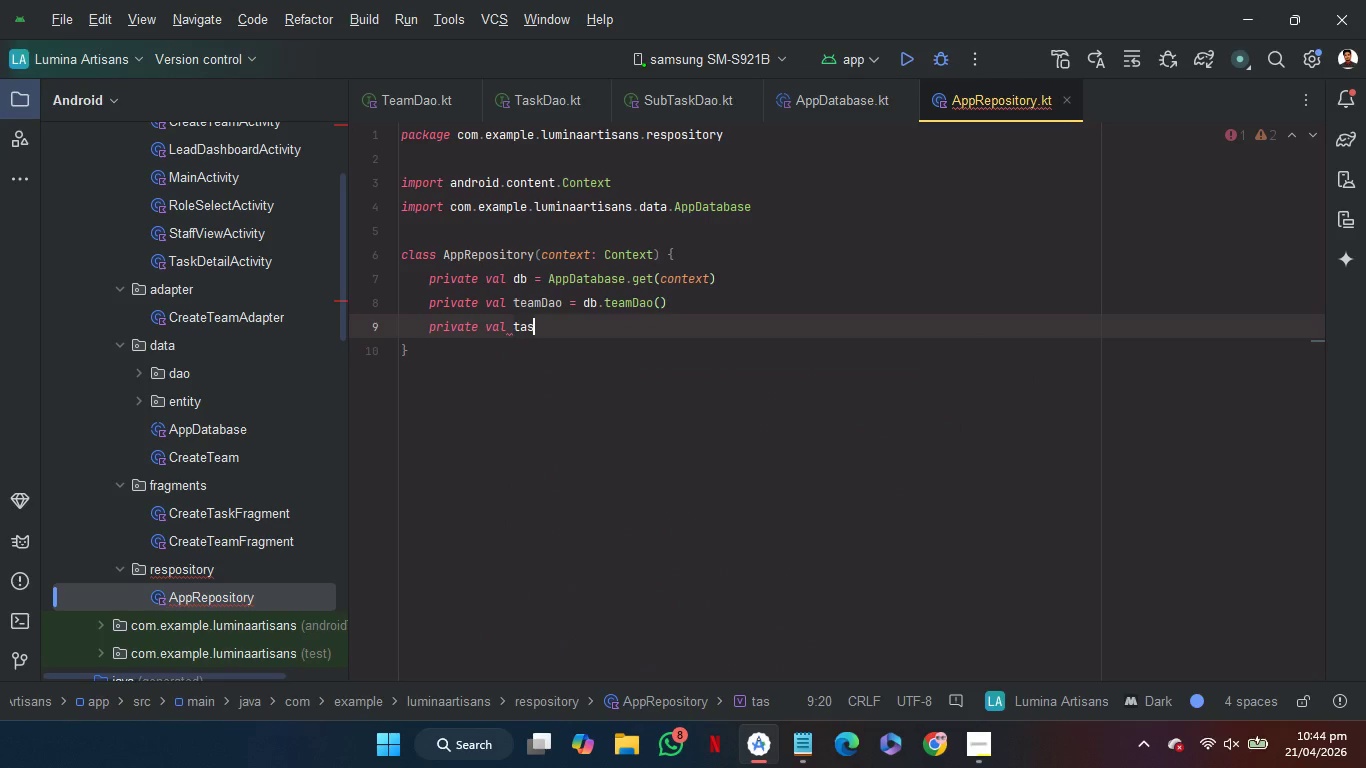 
key(Enter)
 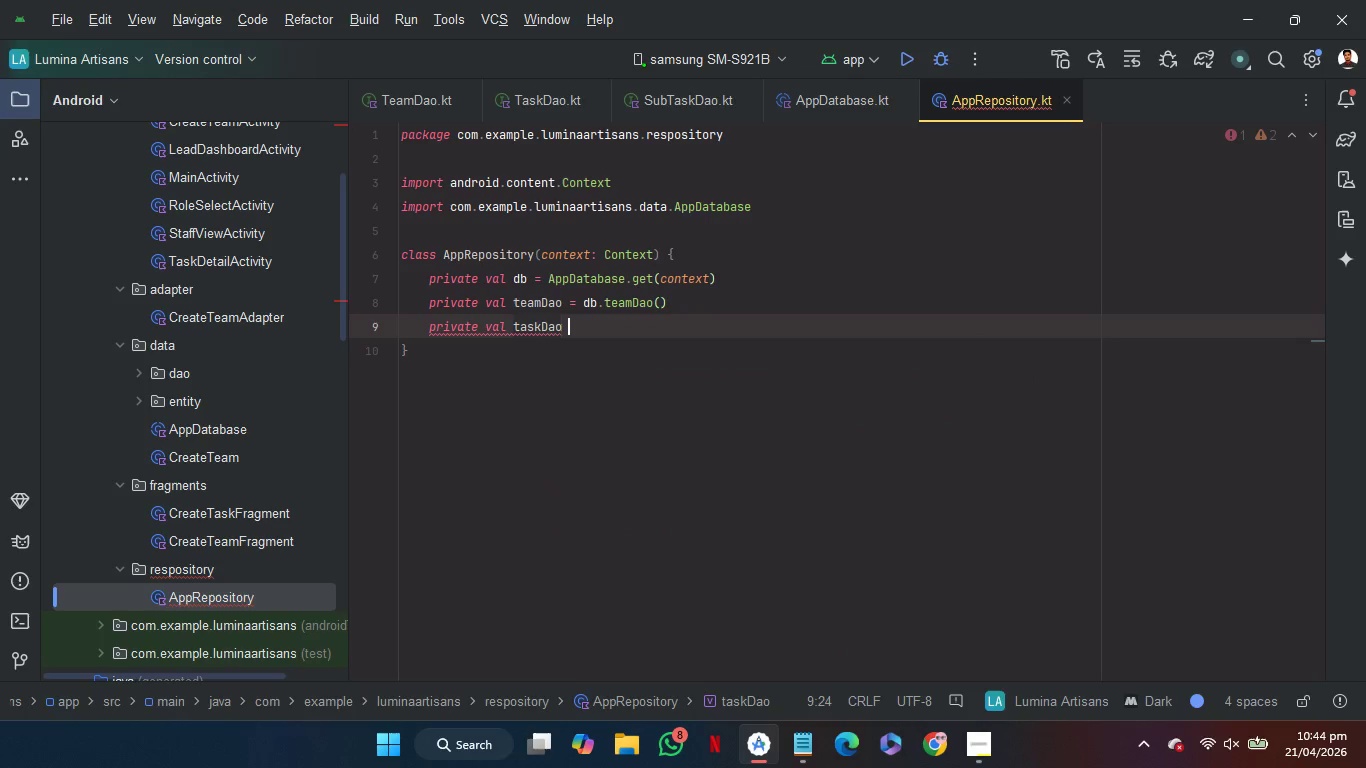 
key(Space)
 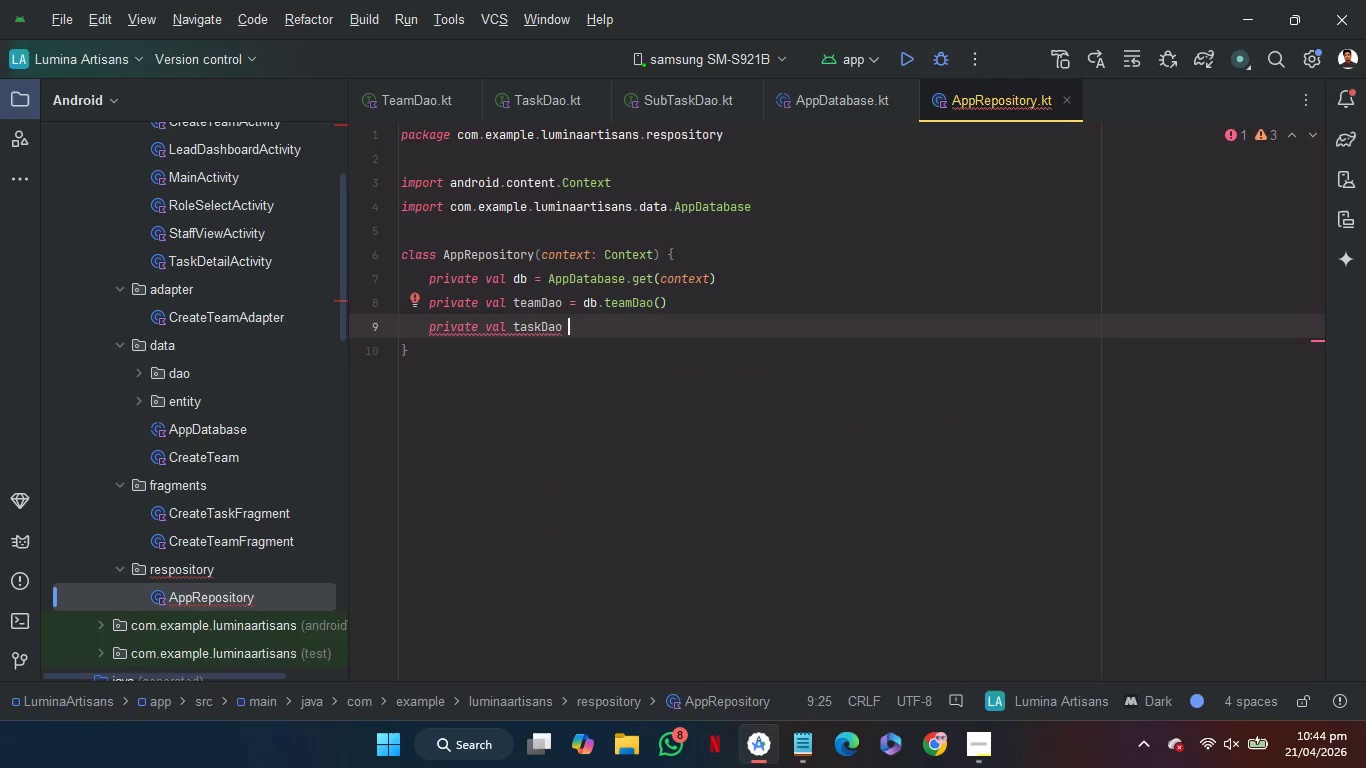 
key(Equal)
 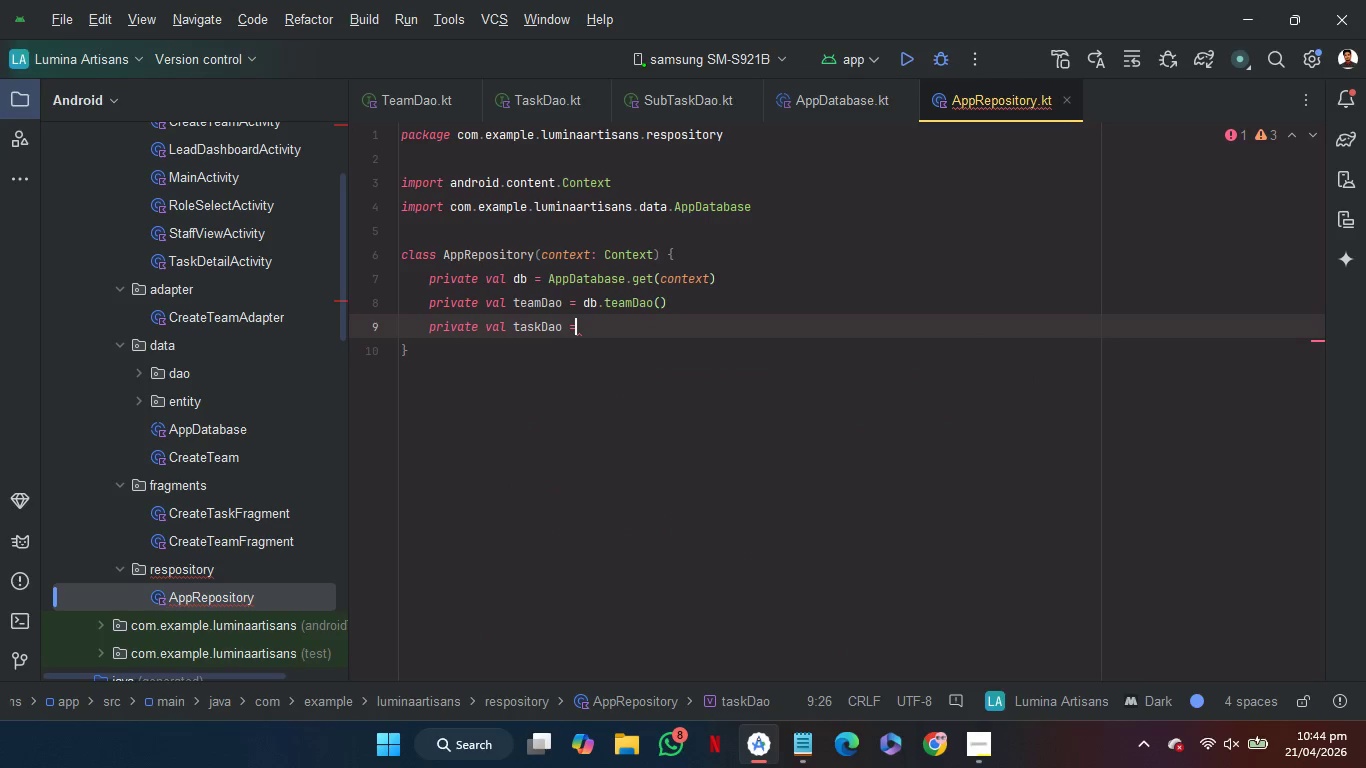 
key(Space)
 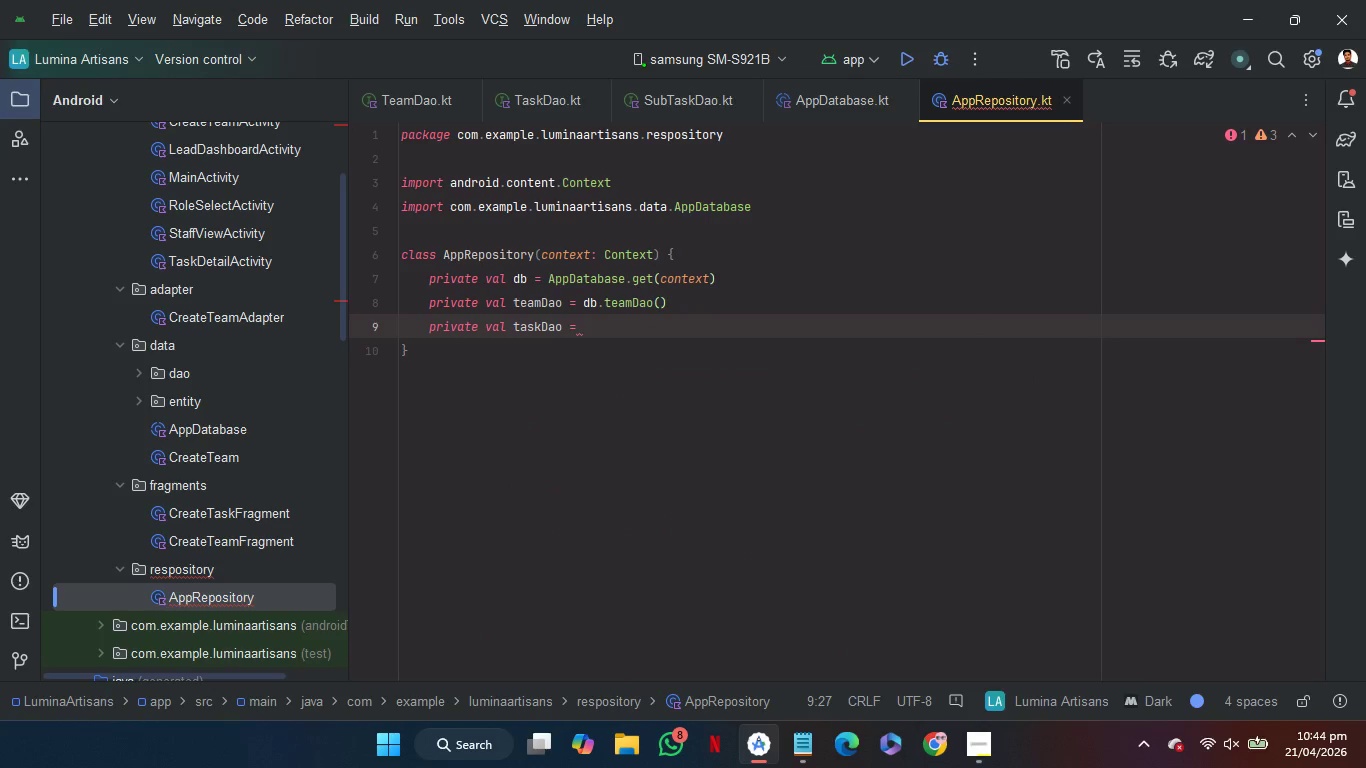 
key(D)
 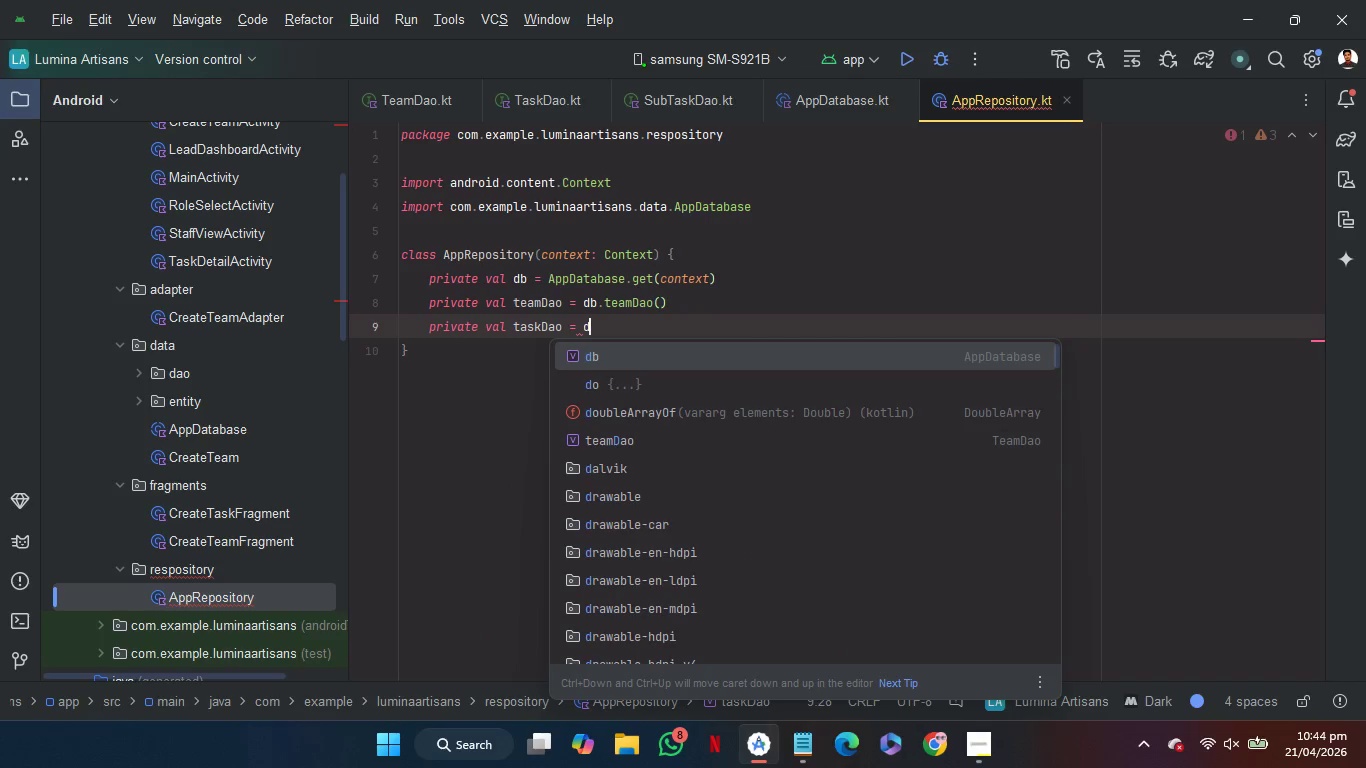 
key(Enter)
 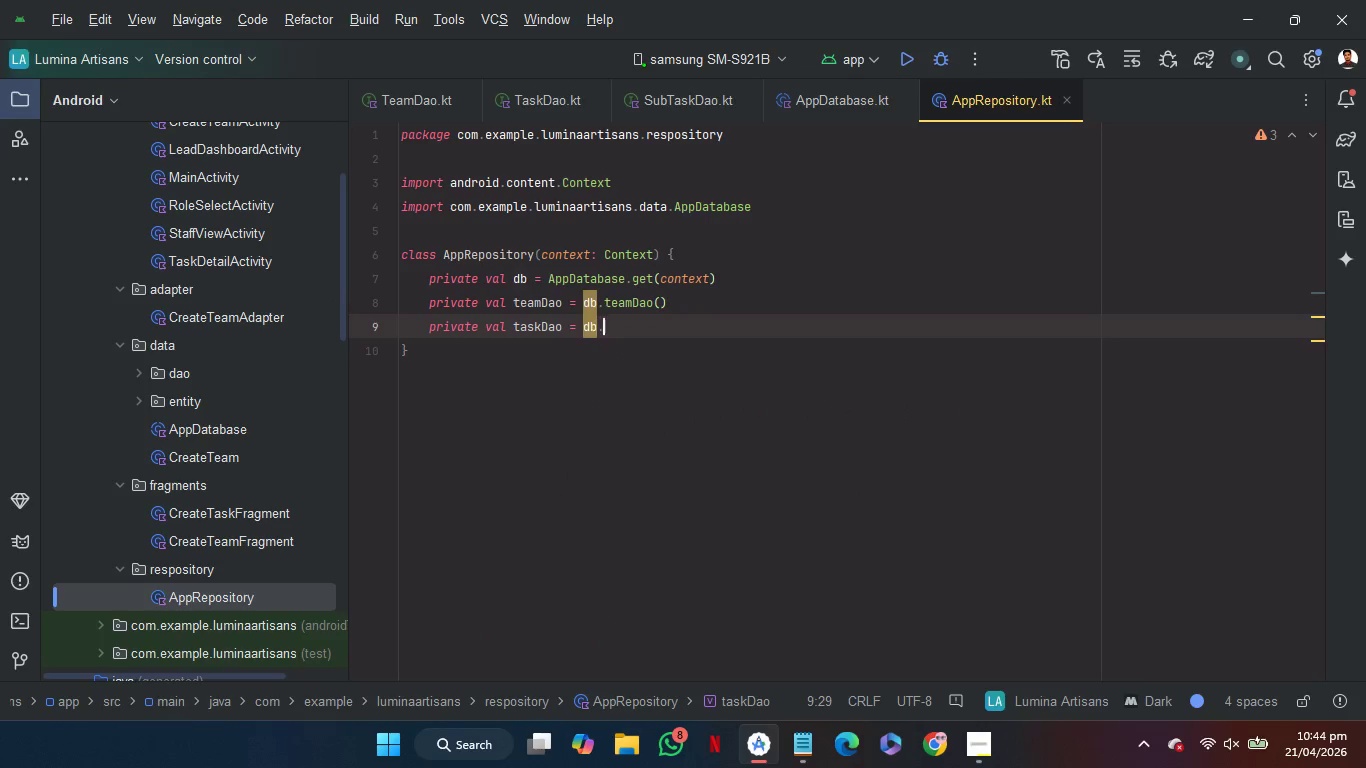 
key(Period)
 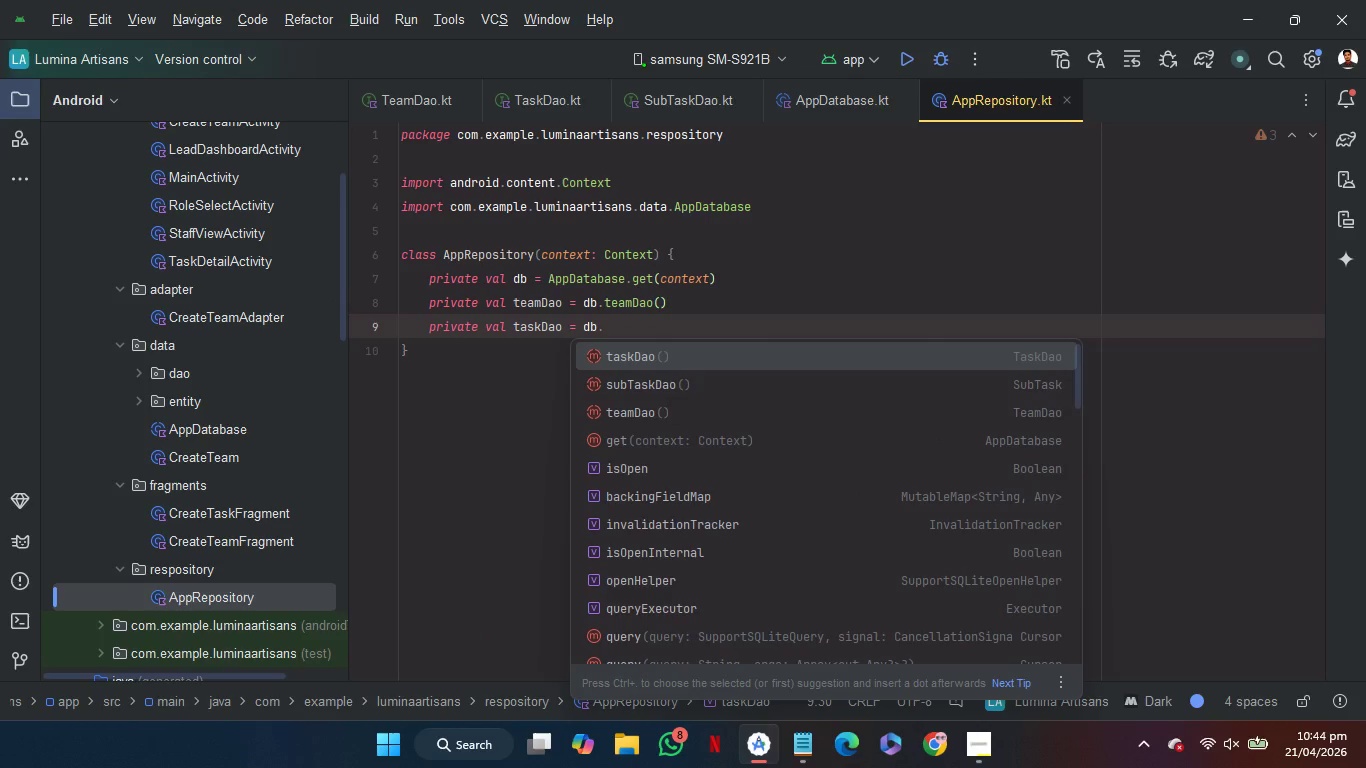 
key(Enter)
 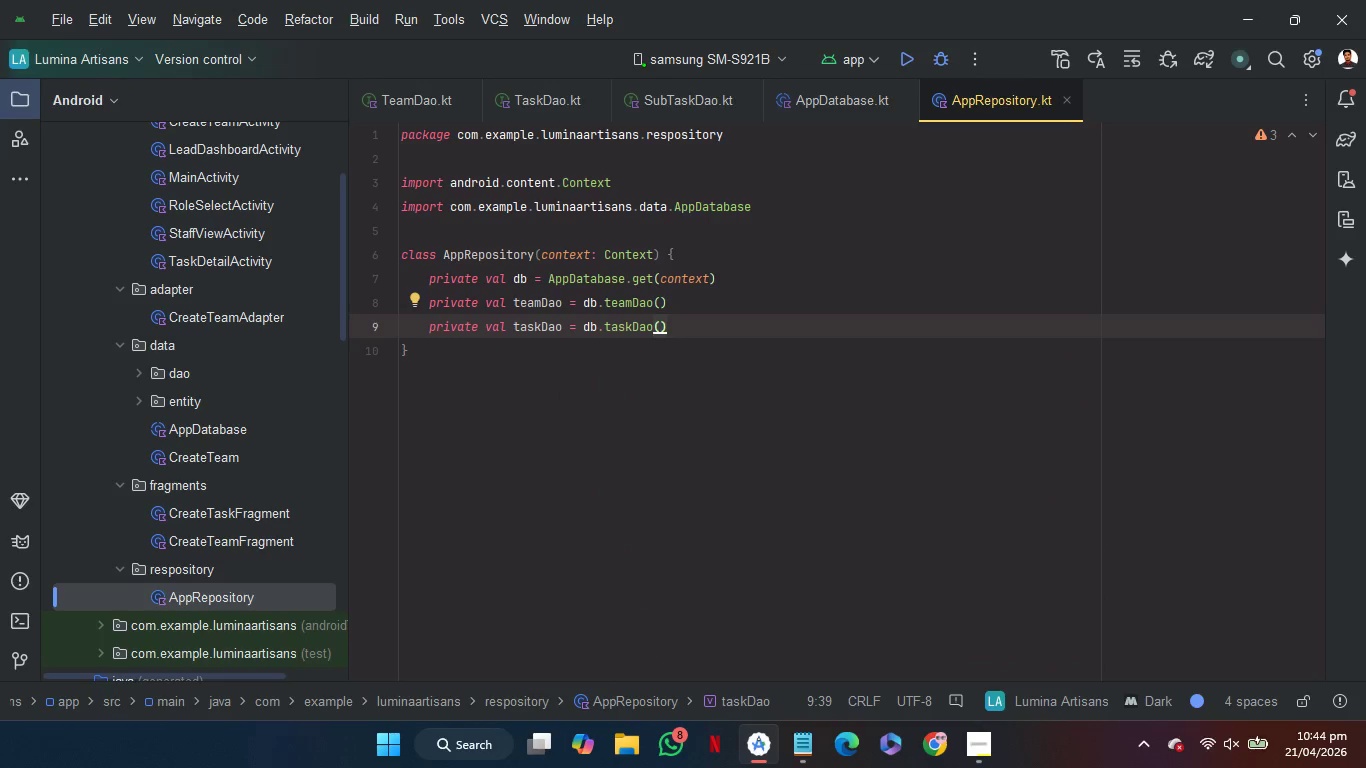 
key(Enter)
 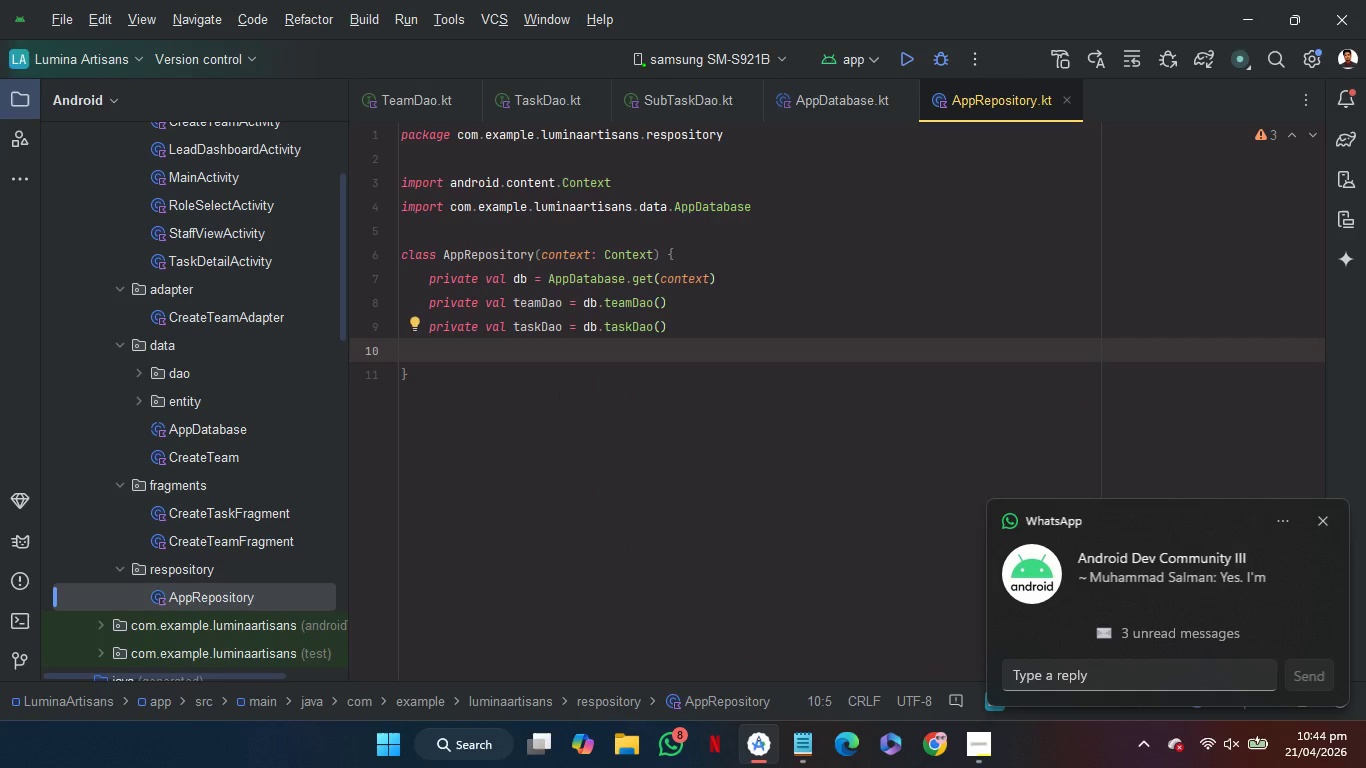 
key(P)
 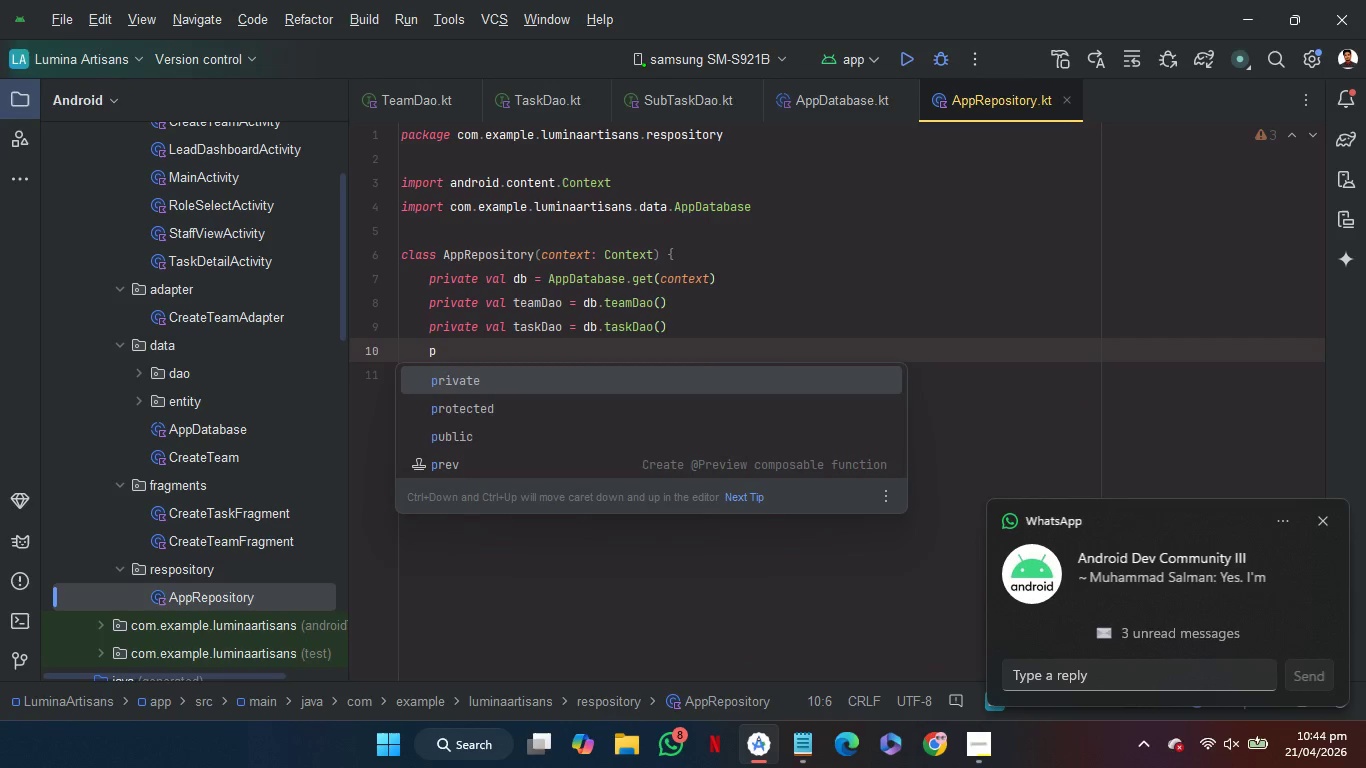 
key(Enter)
 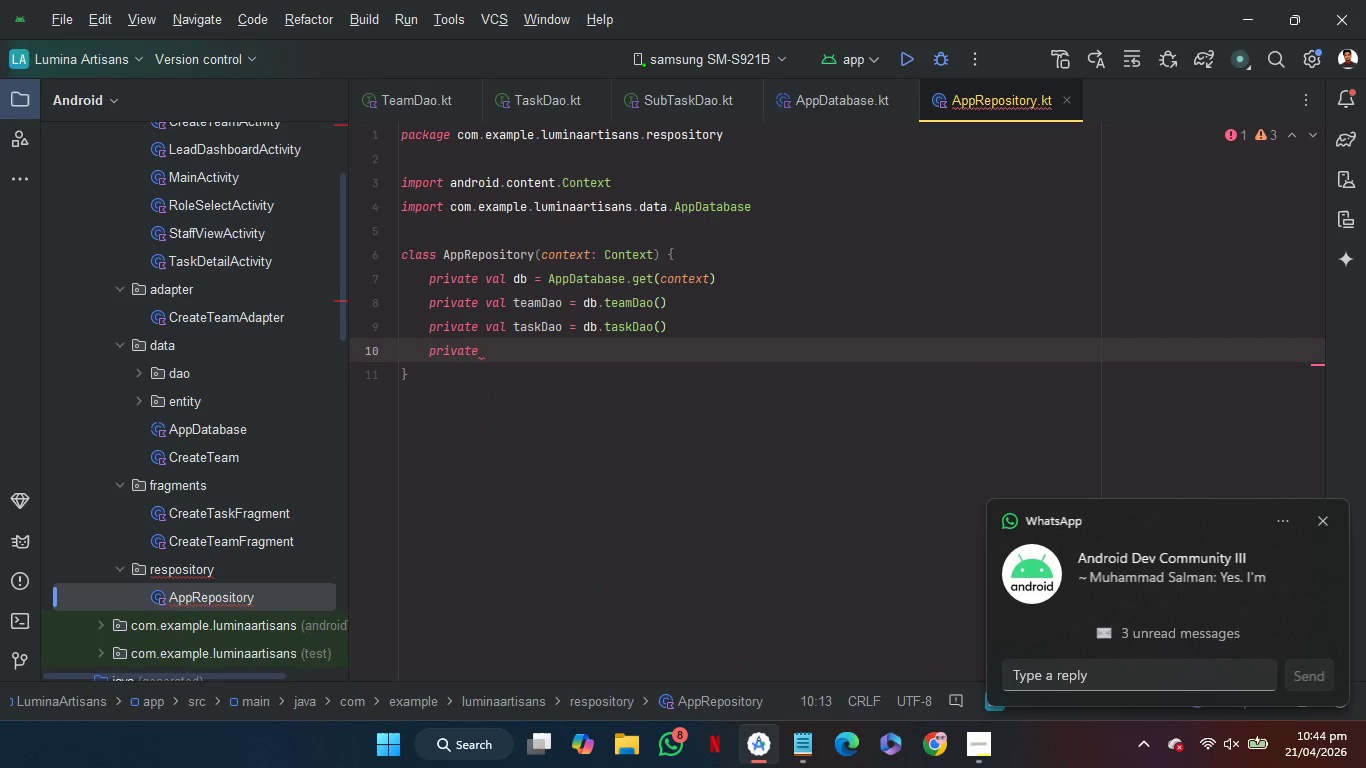 
key(V)
 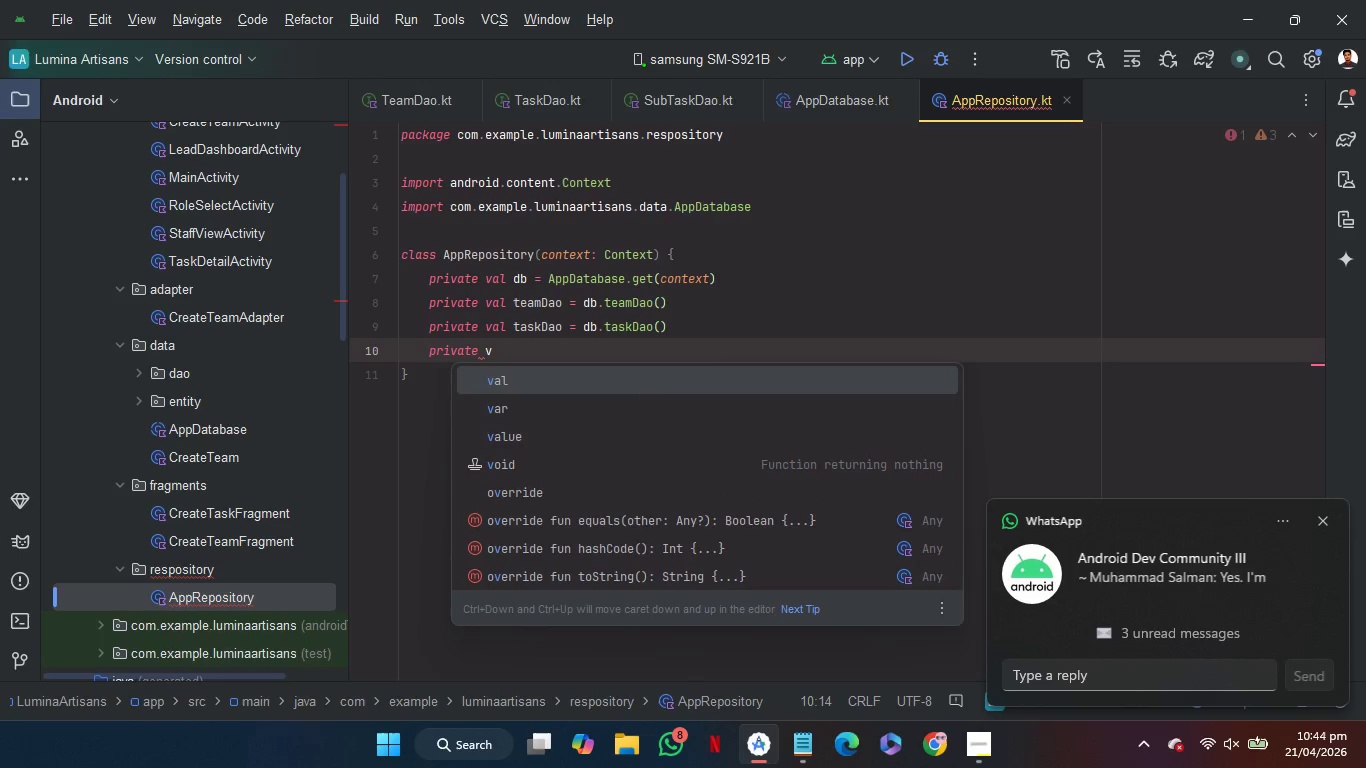 
key(Enter)
 